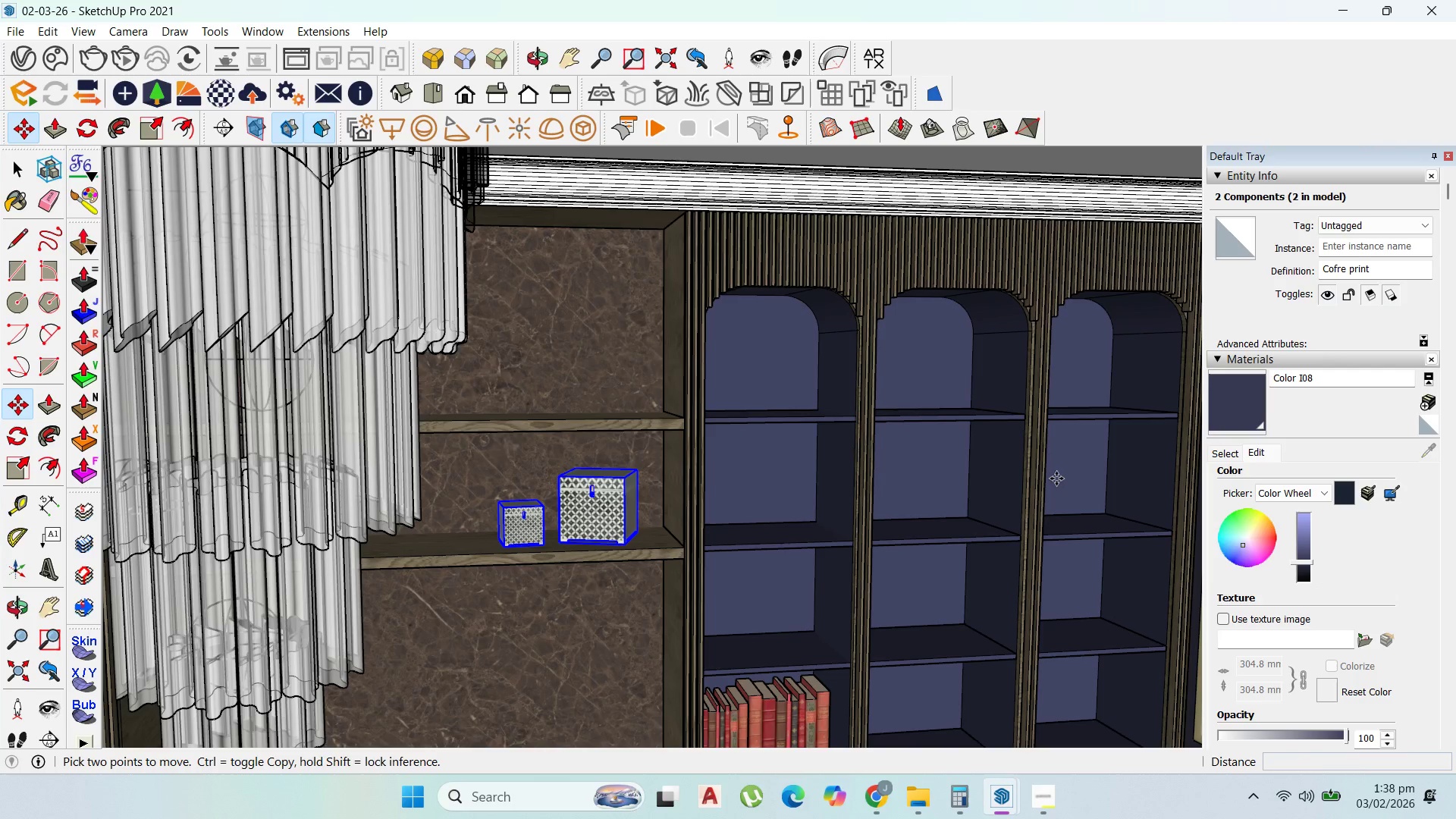 
scroll: coordinate [998, 528], scroll_direction: up, amount: 2.0
 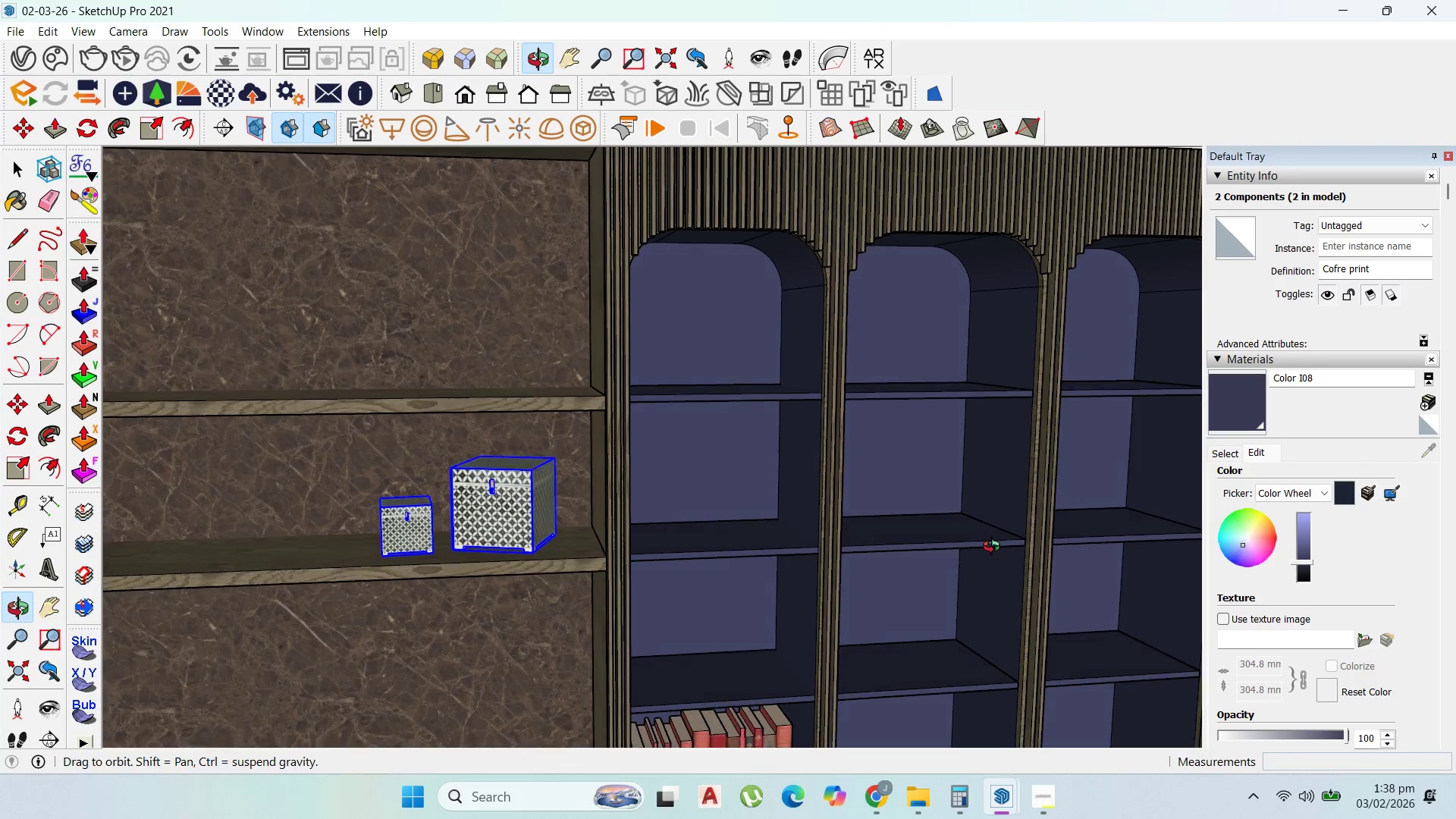 
hold_key(key=ControlLeft, duration=0.83)
 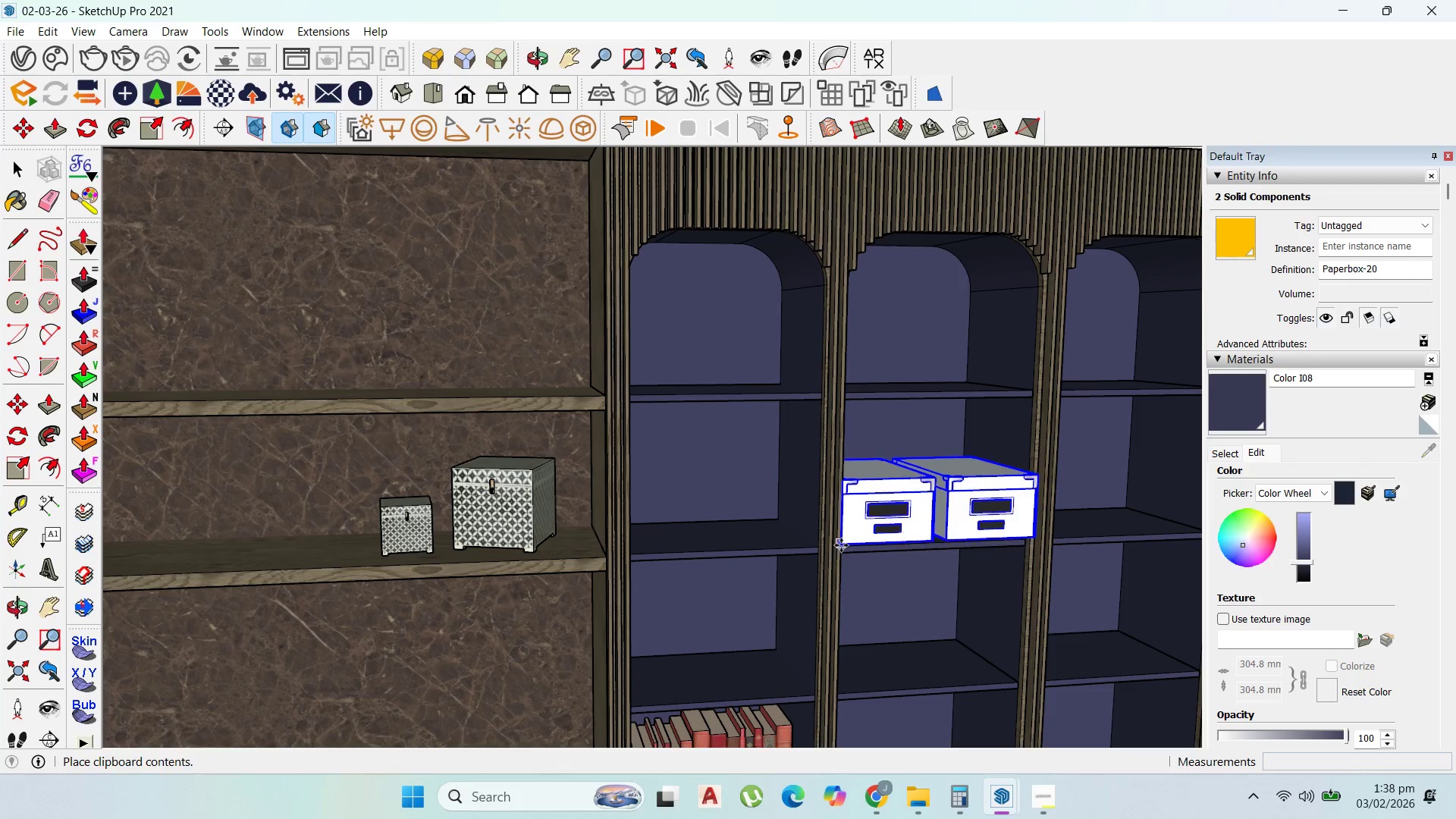 
scroll: coordinate [748, 585], scroll_direction: up, amount: 9.0
 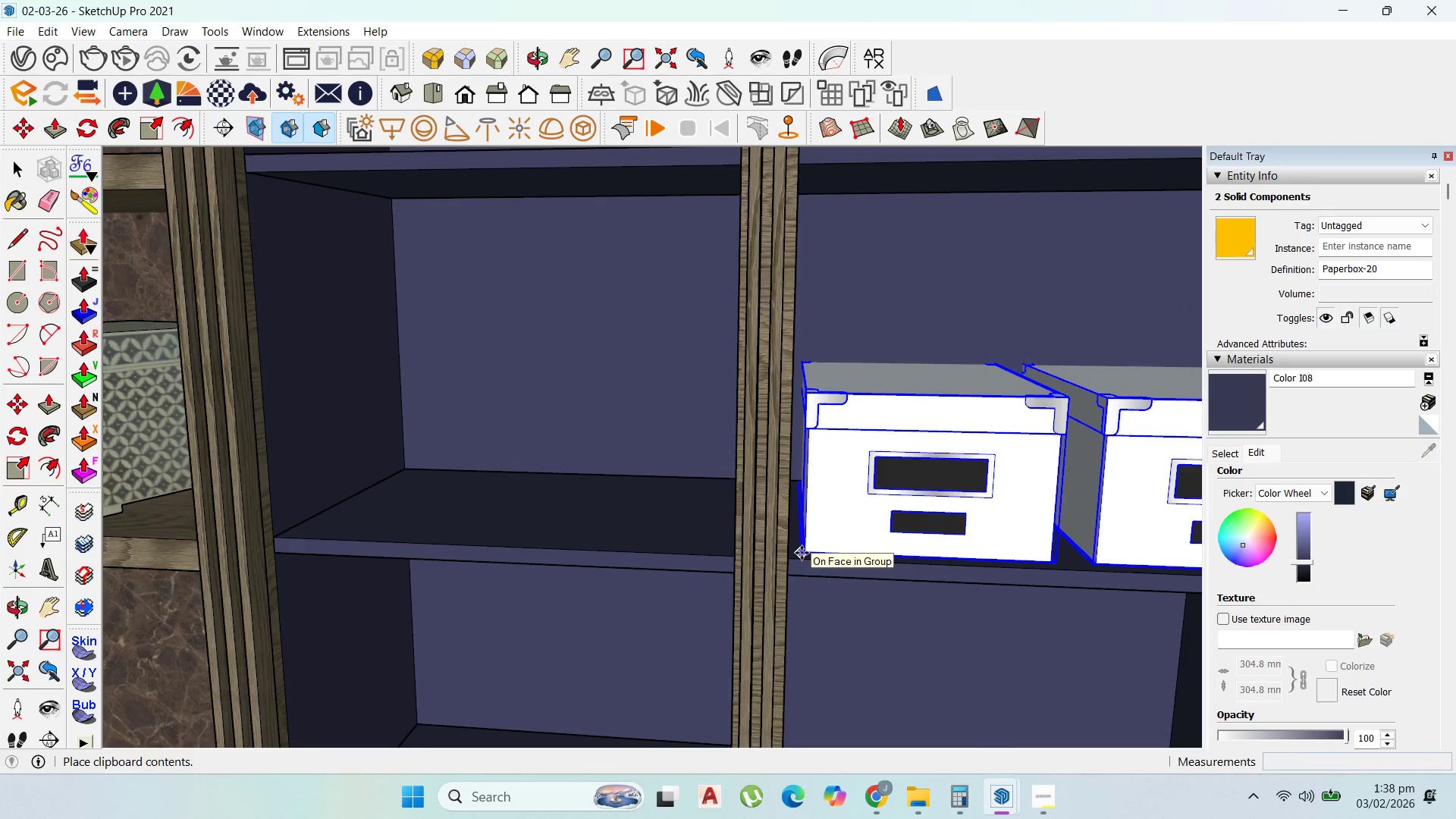 
left_click([800, 553])
 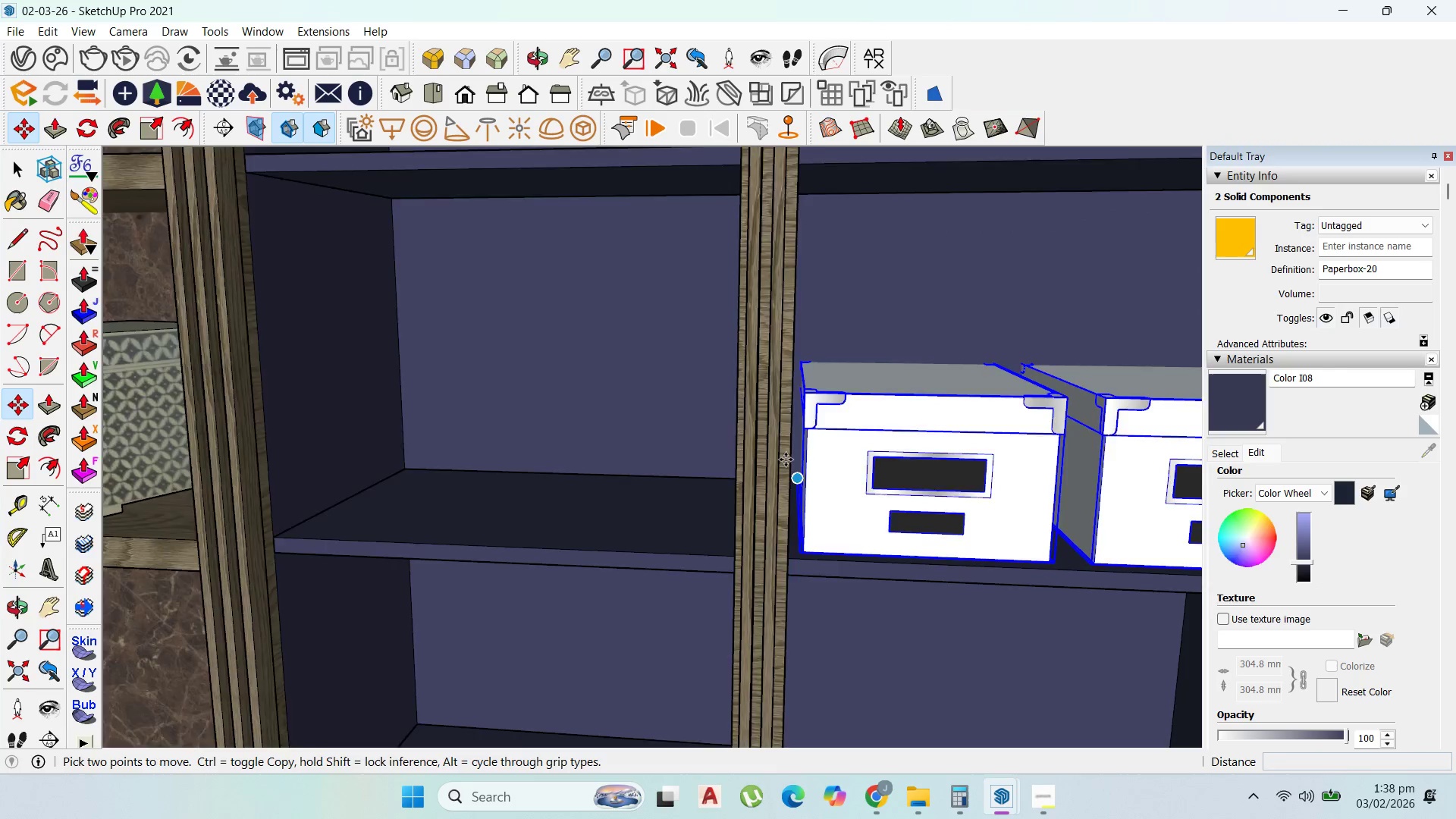 
scroll: coordinate [785, 457], scroll_direction: down, amount: 4.0
 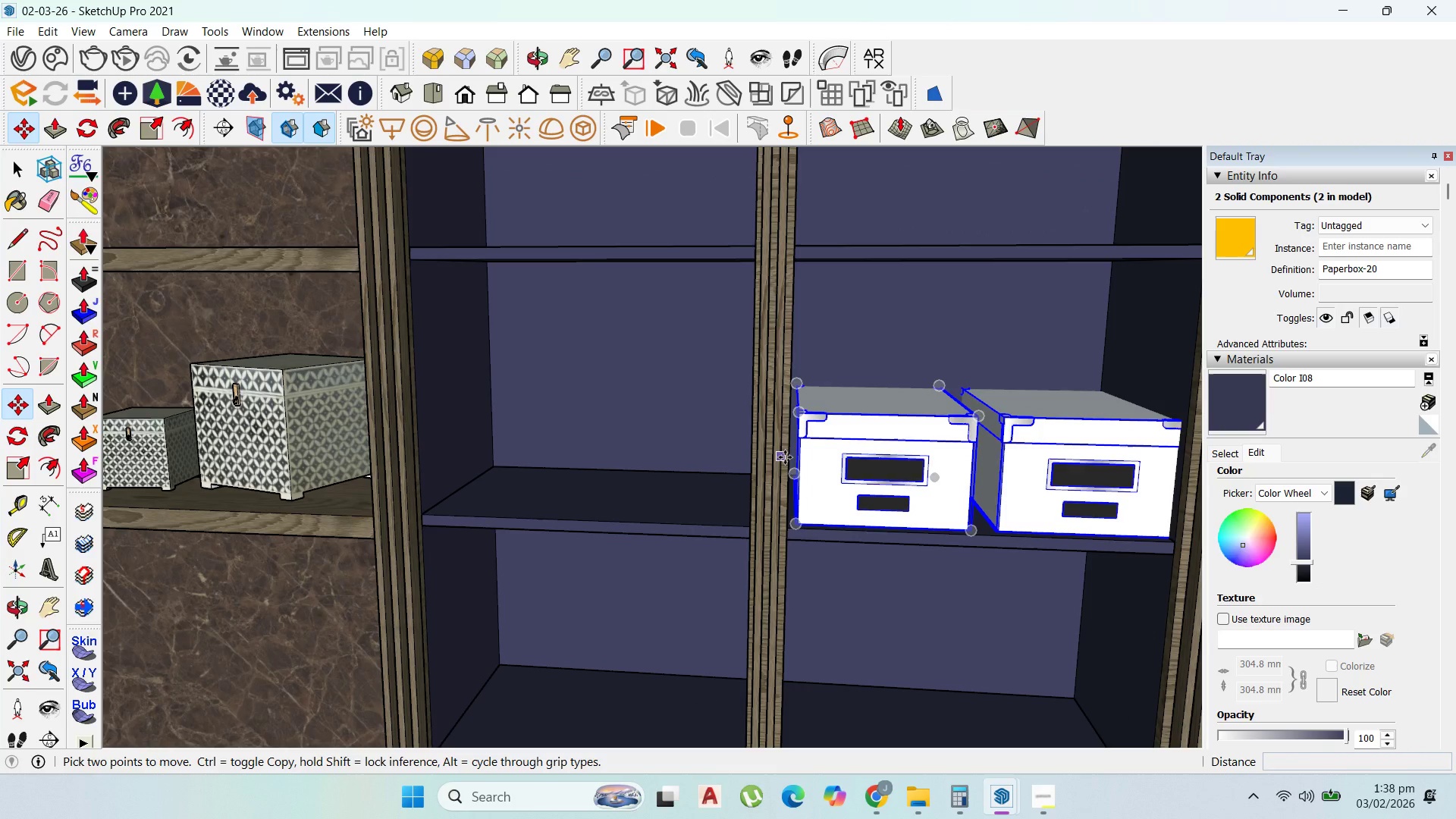 
wait(6.91)
 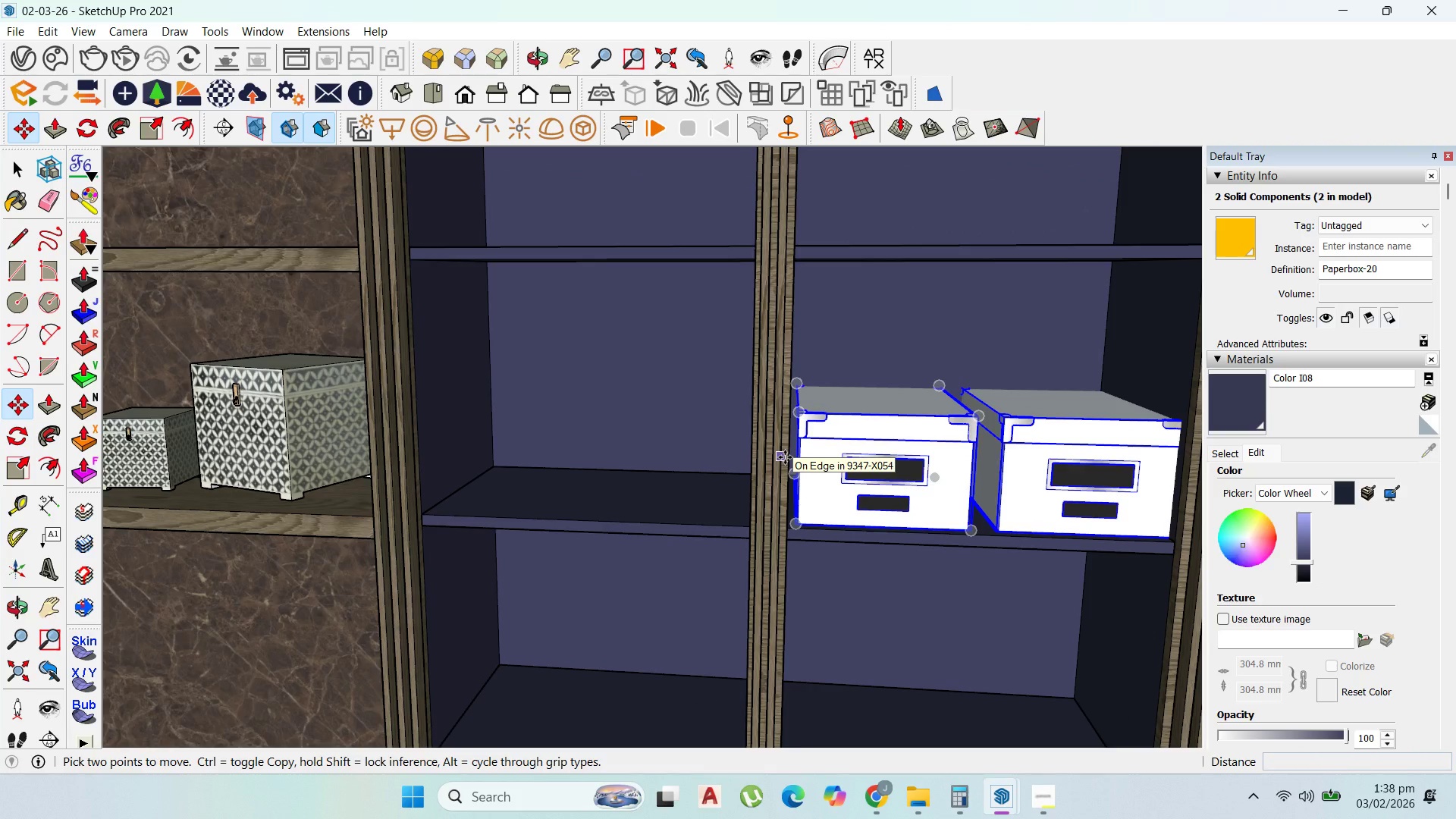 
scroll: coordinate [728, 402], scroll_direction: down, amount: 1.0
 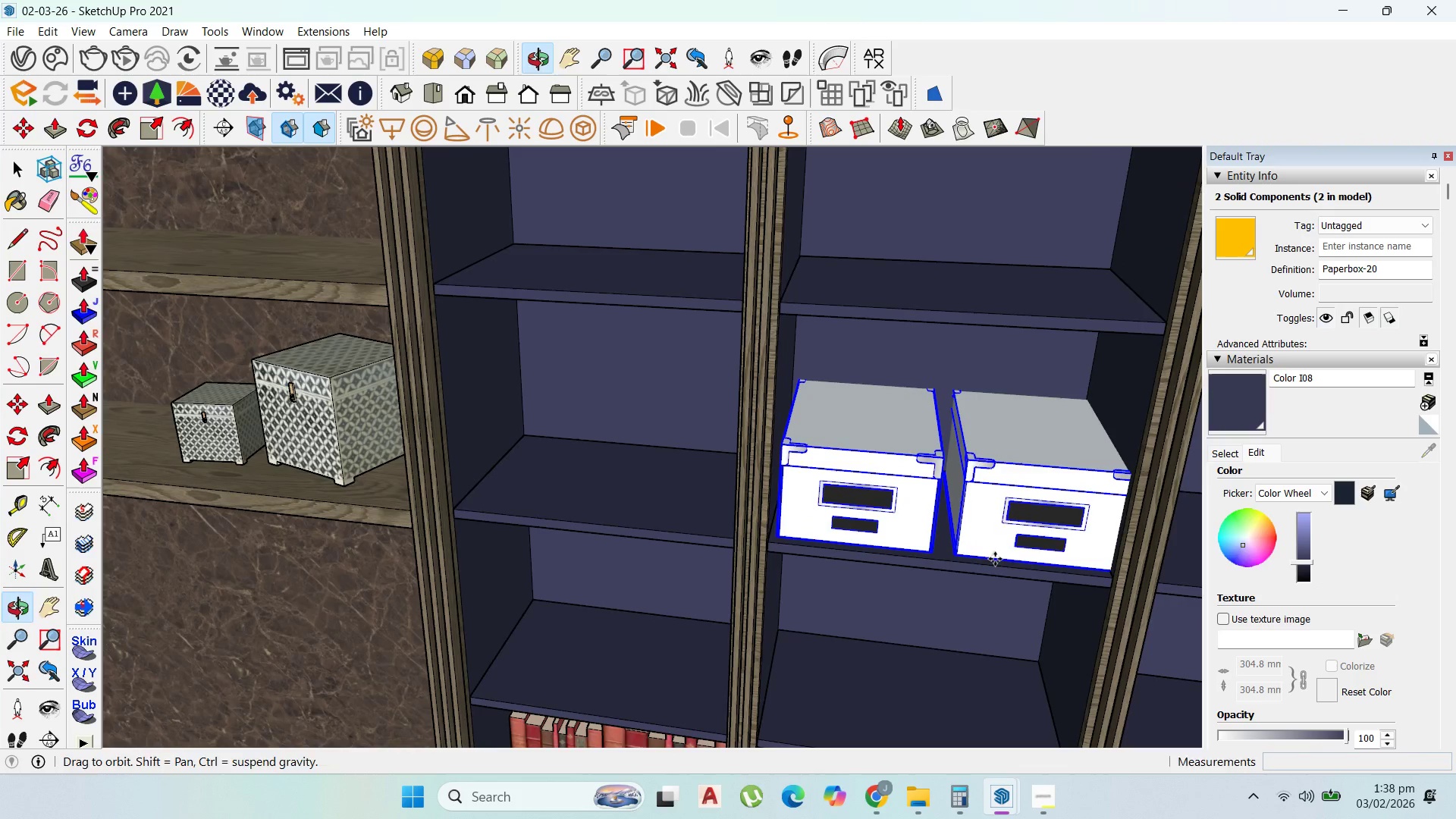 
scroll: coordinate [1093, 436], scroll_direction: up, amount: 6.0
 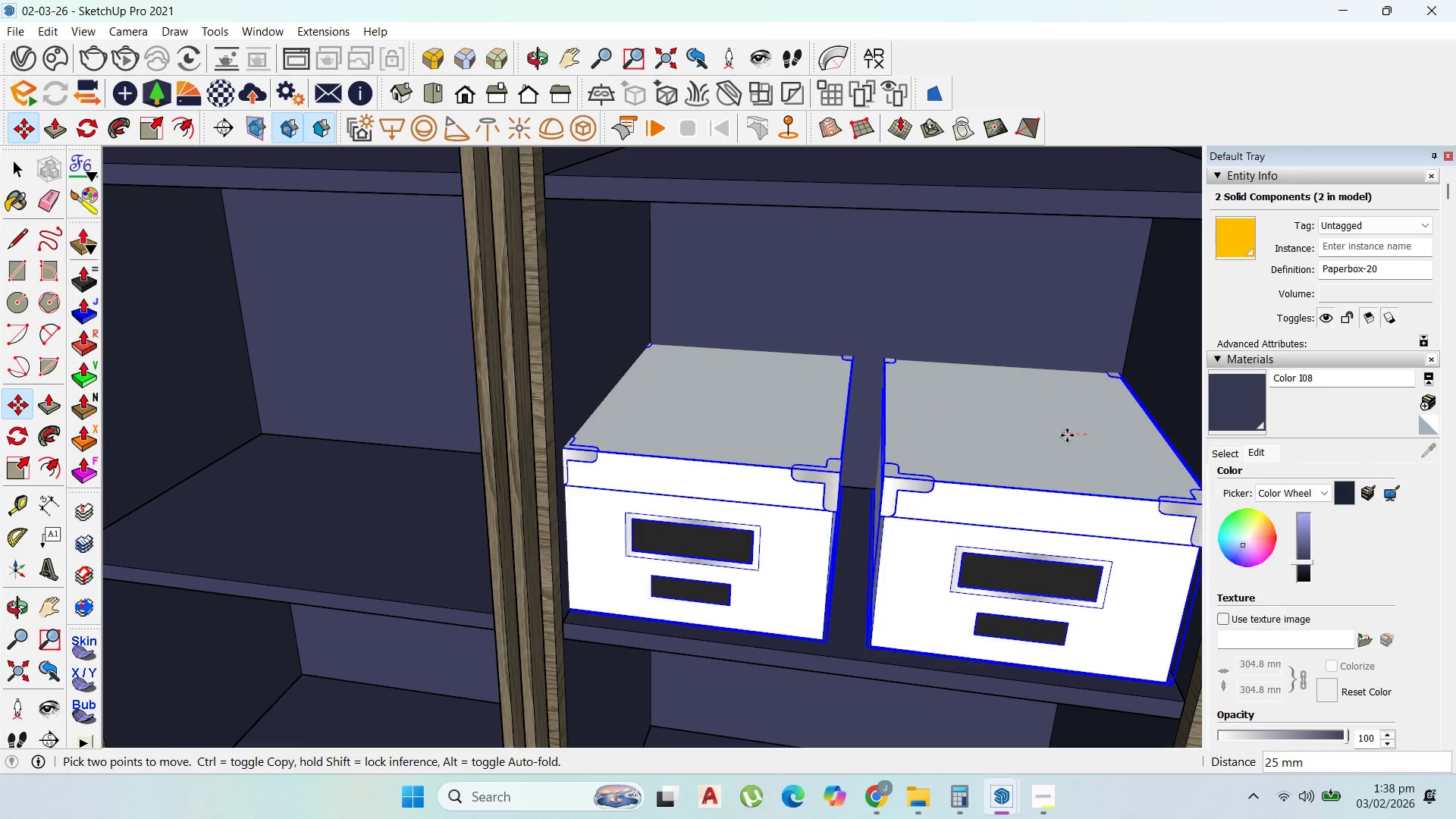 
left_click([1067, 435])
 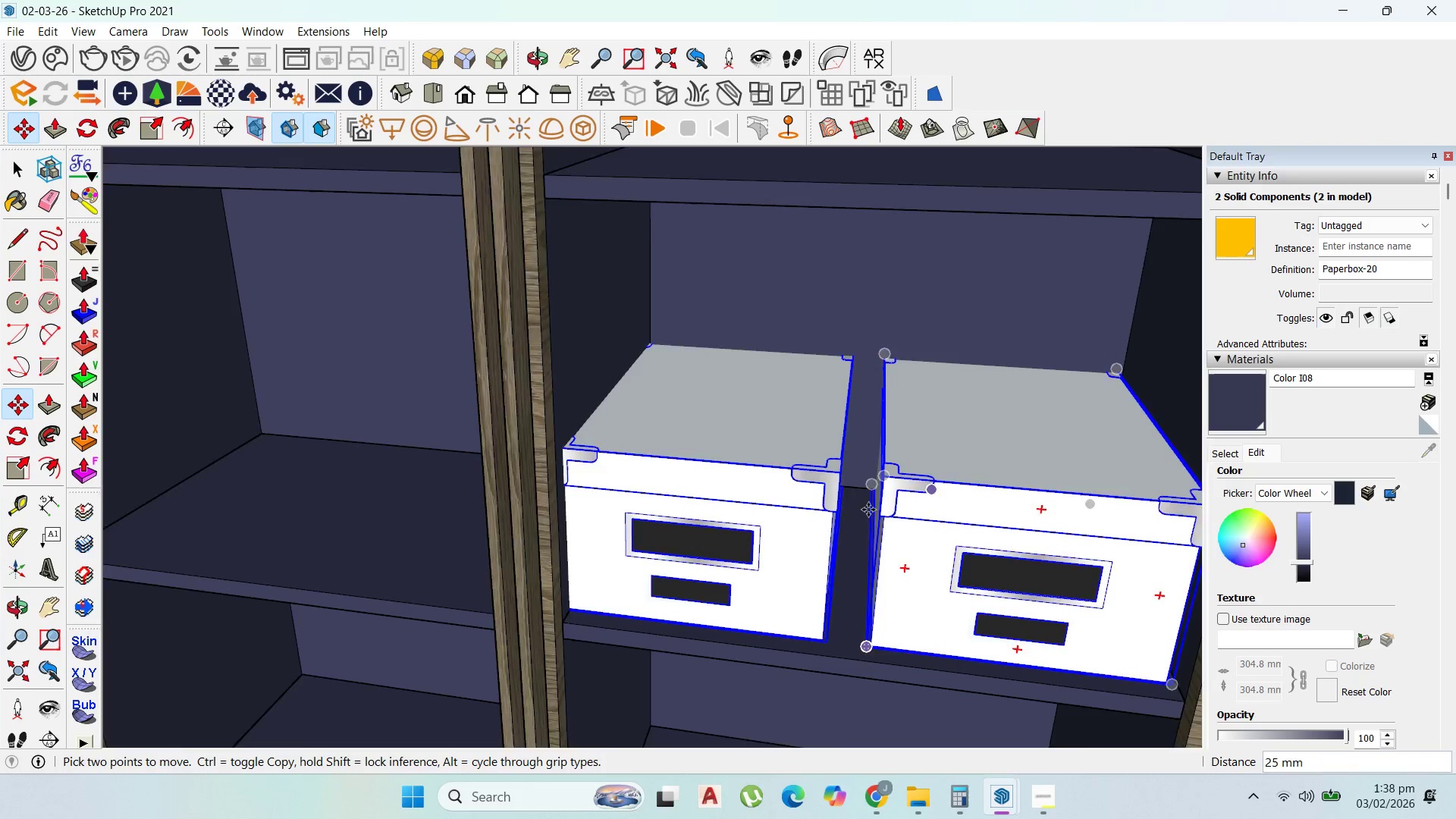 
scroll: coordinate [1086, 376], scroll_direction: down, amount: 17.0
 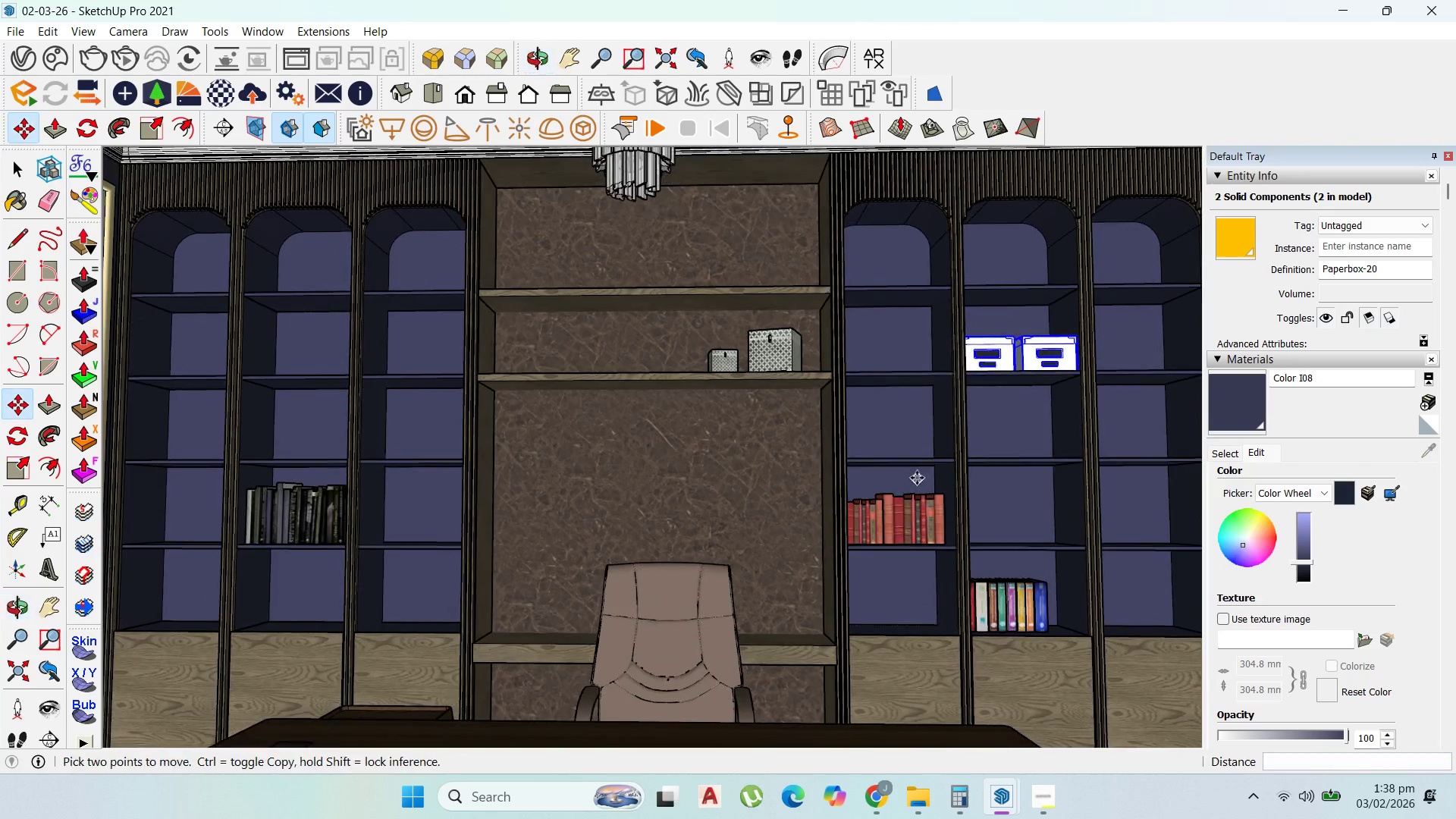 
scroll: coordinate [829, 406], scroll_direction: up, amount: 60.0
 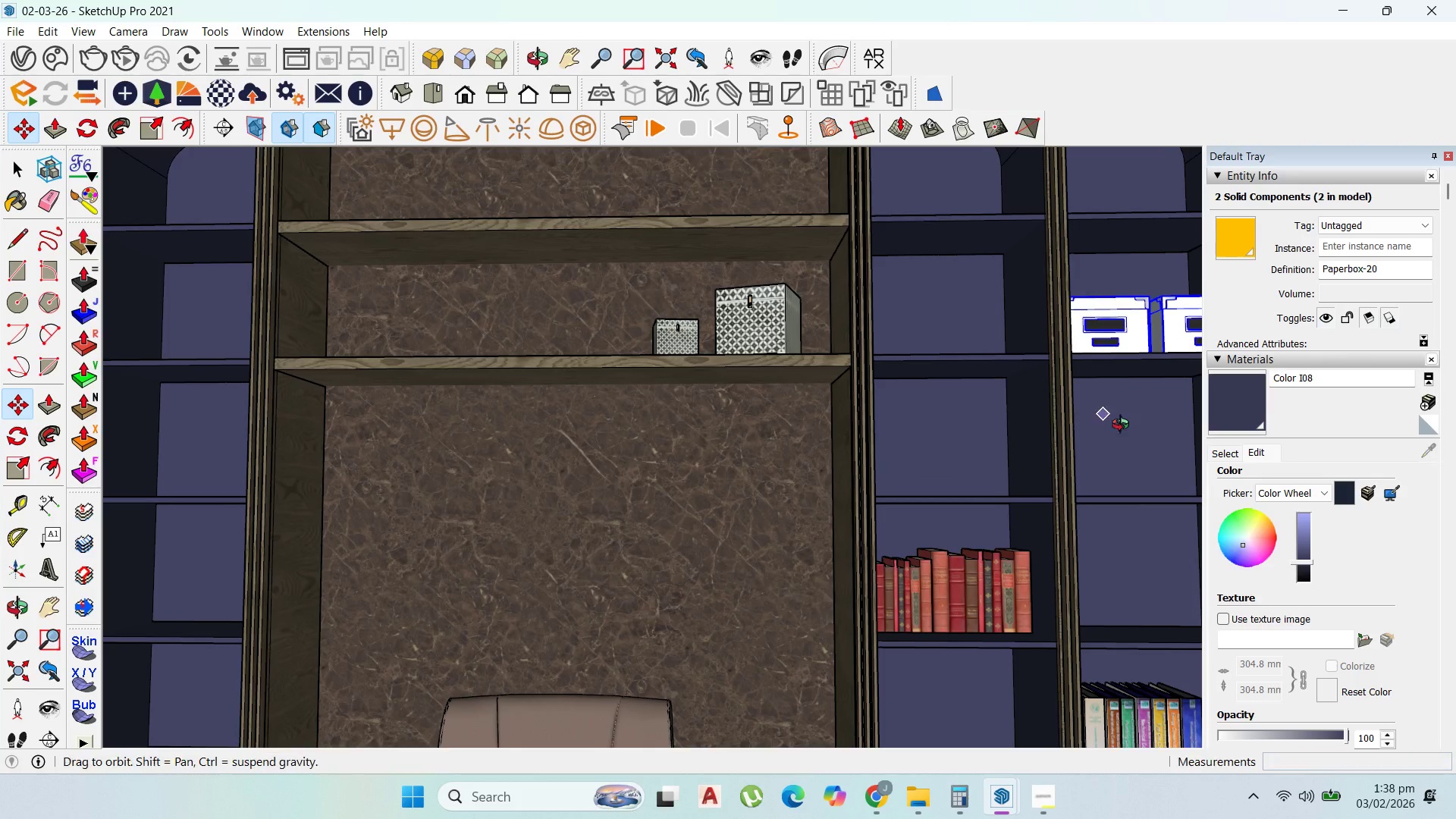 
scroll: coordinate [1147, 443], scroll_direction: down, amount: 1.0
 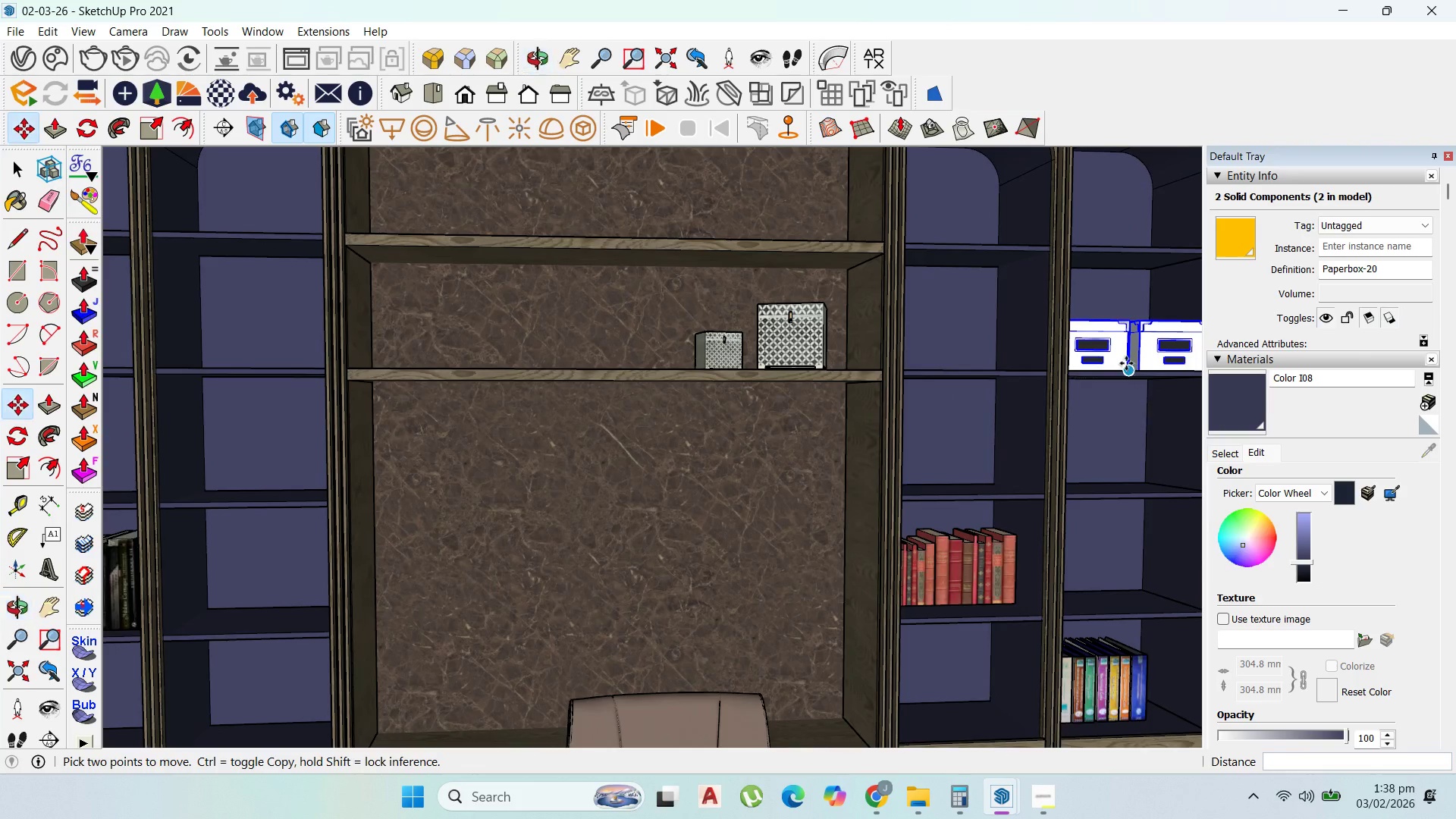 
left_click([1126, 363])
 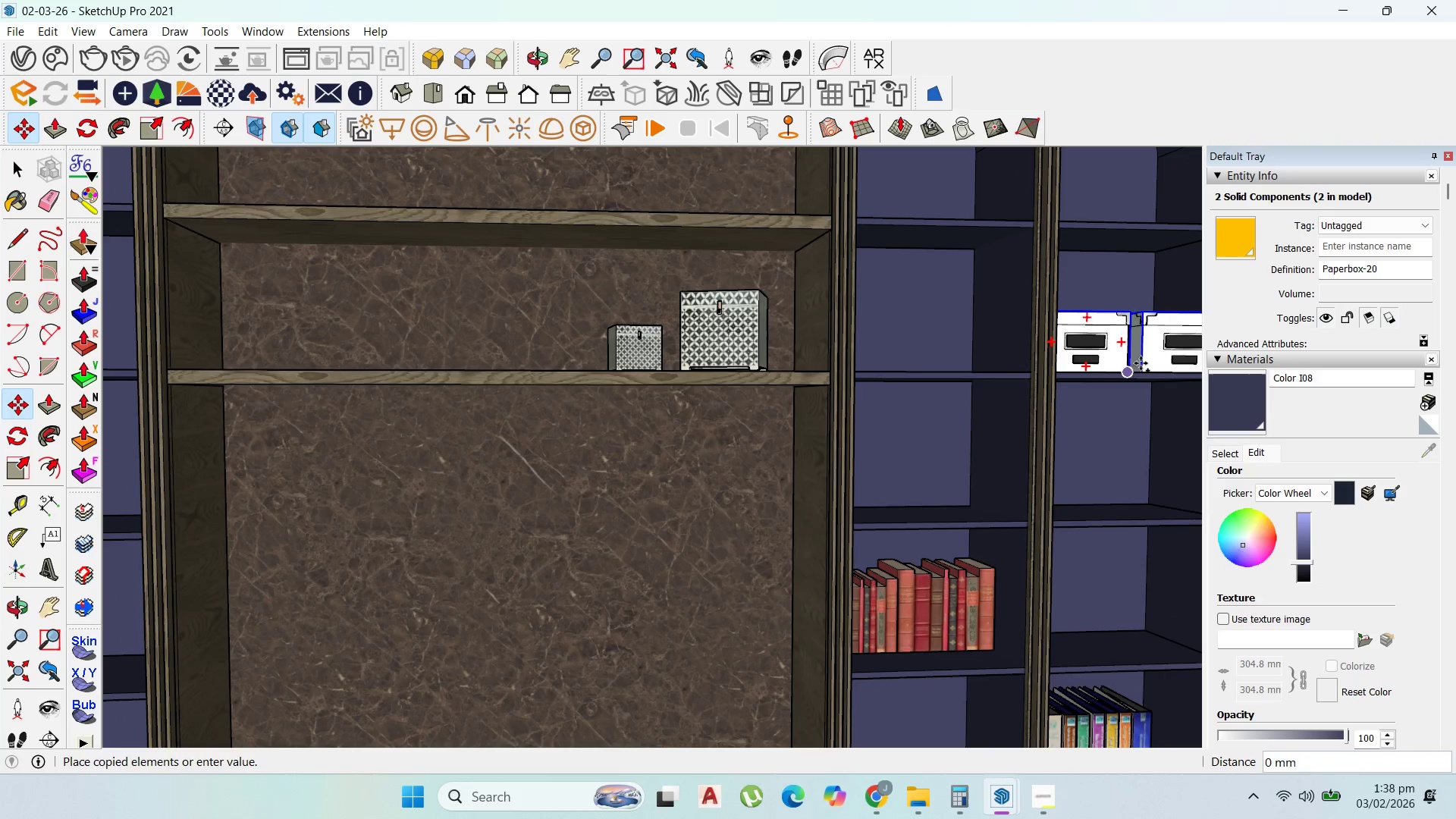 
key(Control+ControlLeft)
 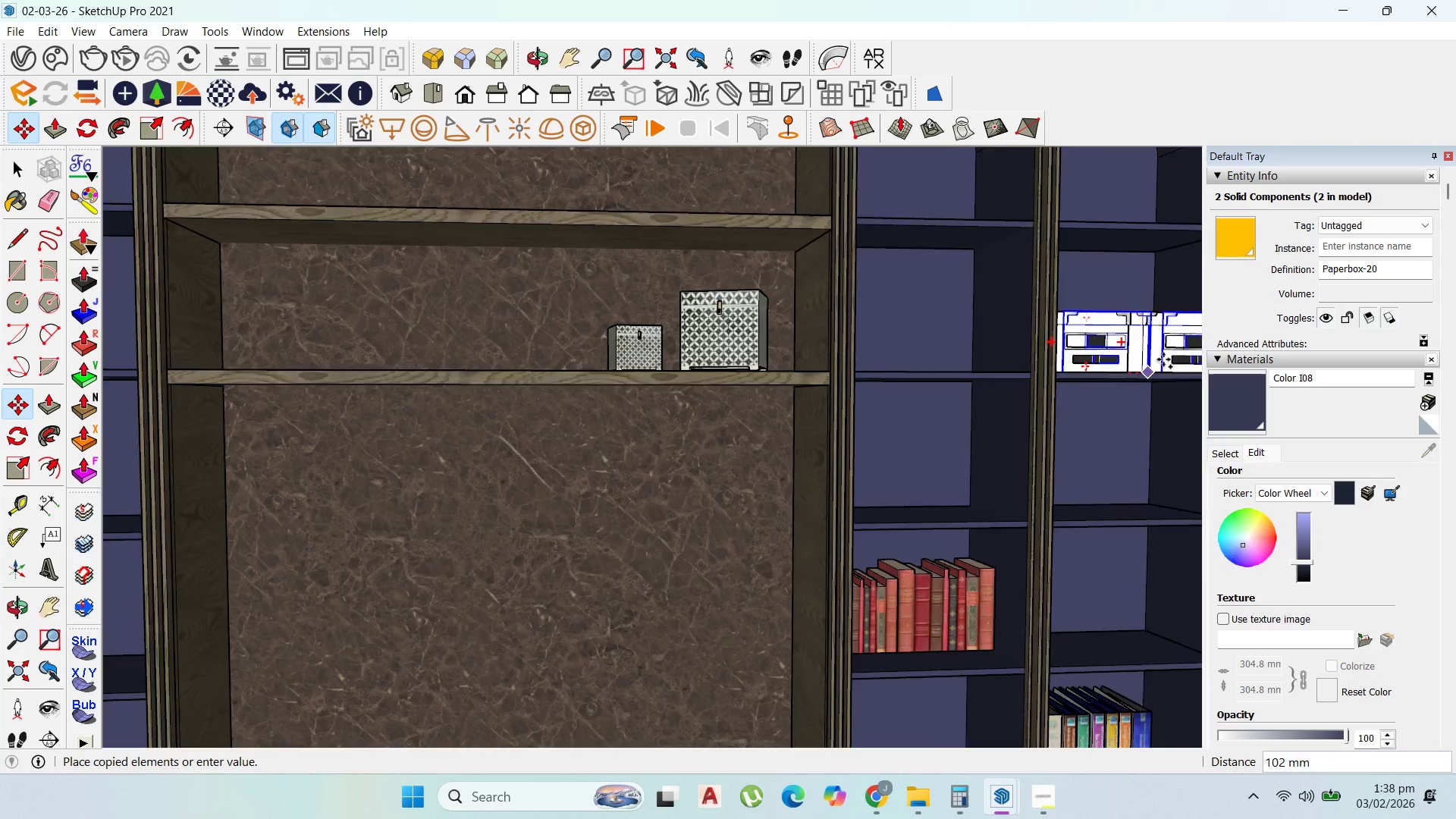 
scroll: coordinate [1126, 363], scroll_direction: up, amount: 2.0
 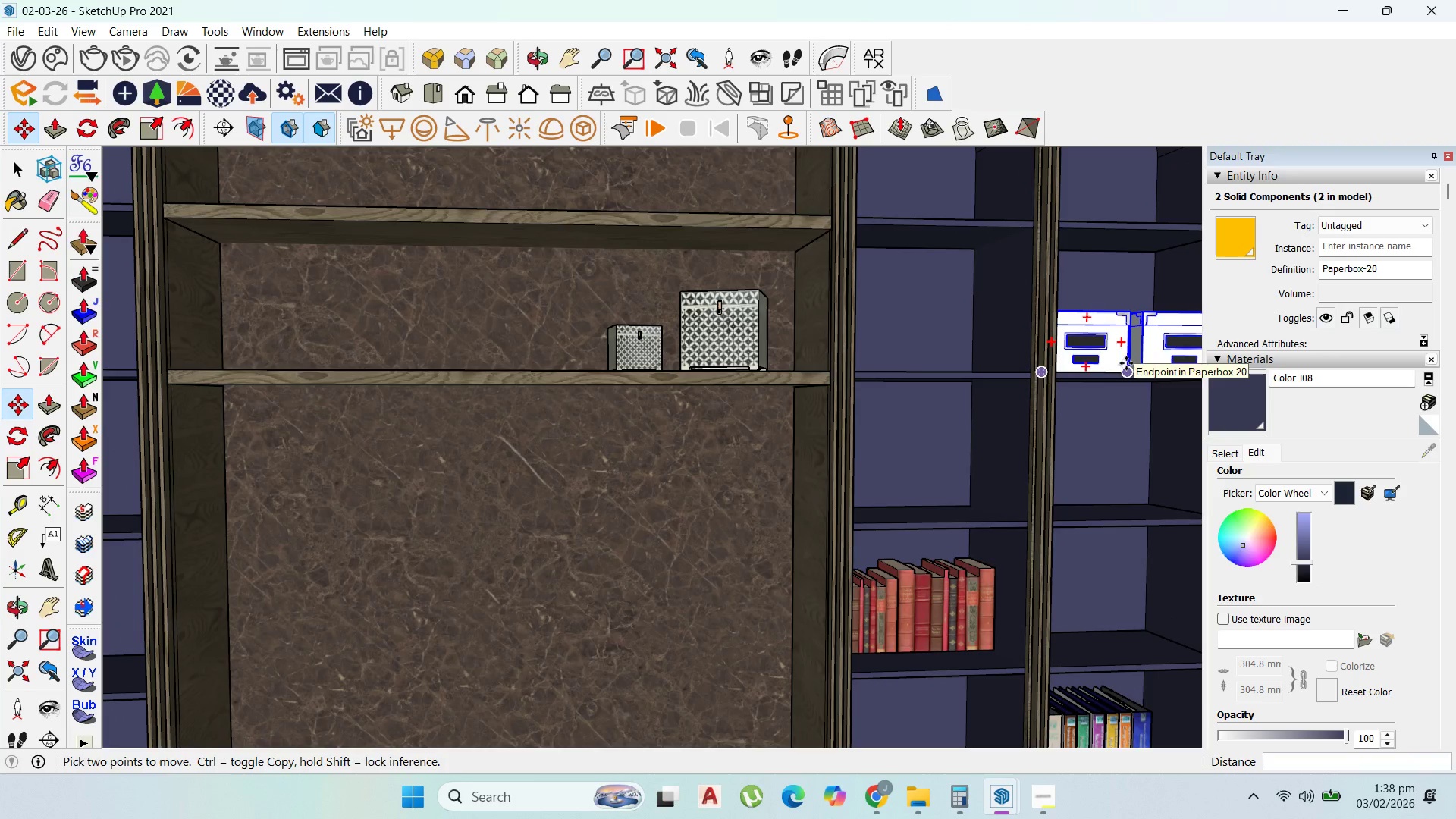 
scroll: coordinate [1172, 352], scroll_direction: down, amount: 9.0
 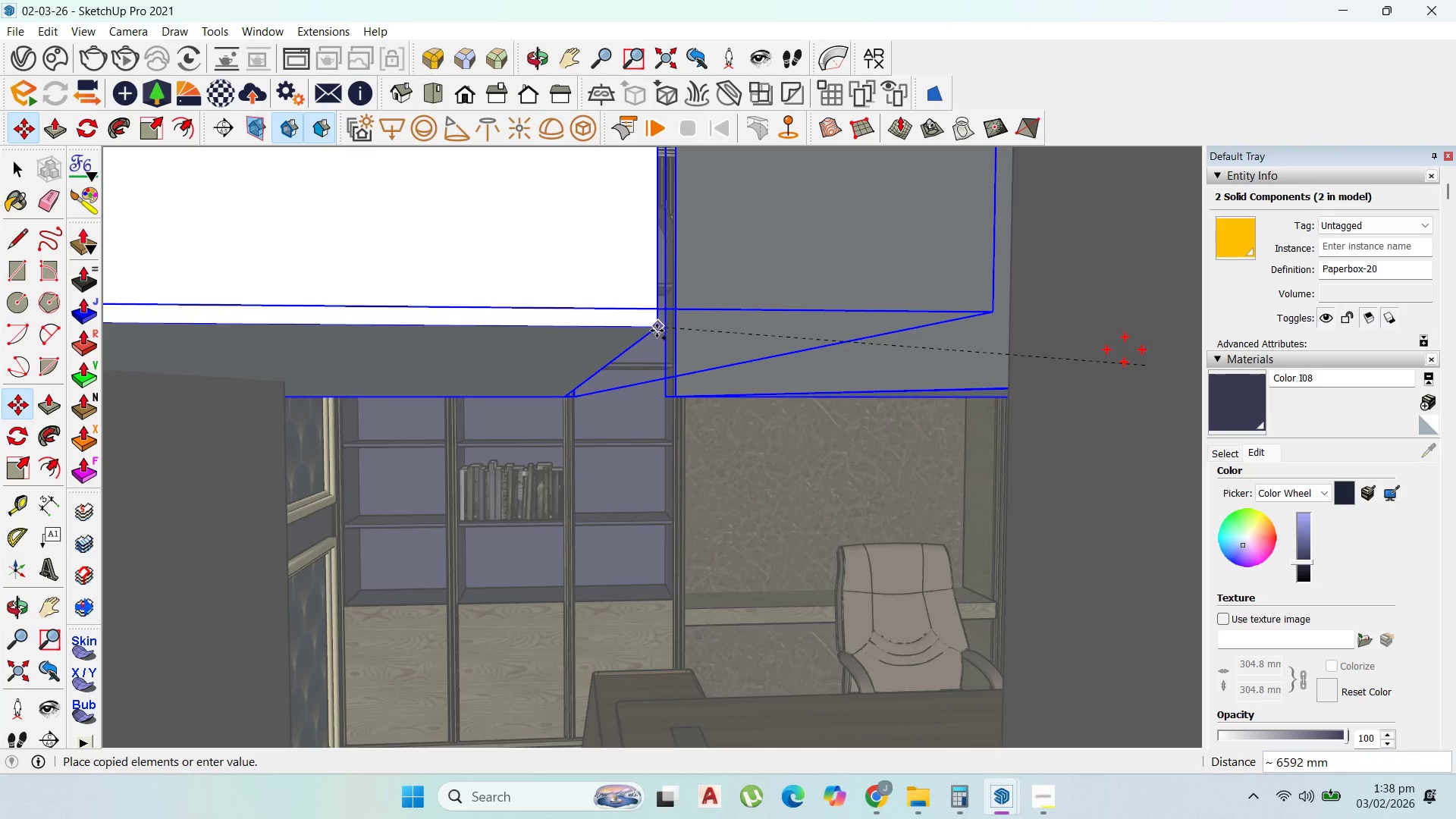 
scroll: coordinate [417, 356], scroll_direction: up, amount: 22.0
 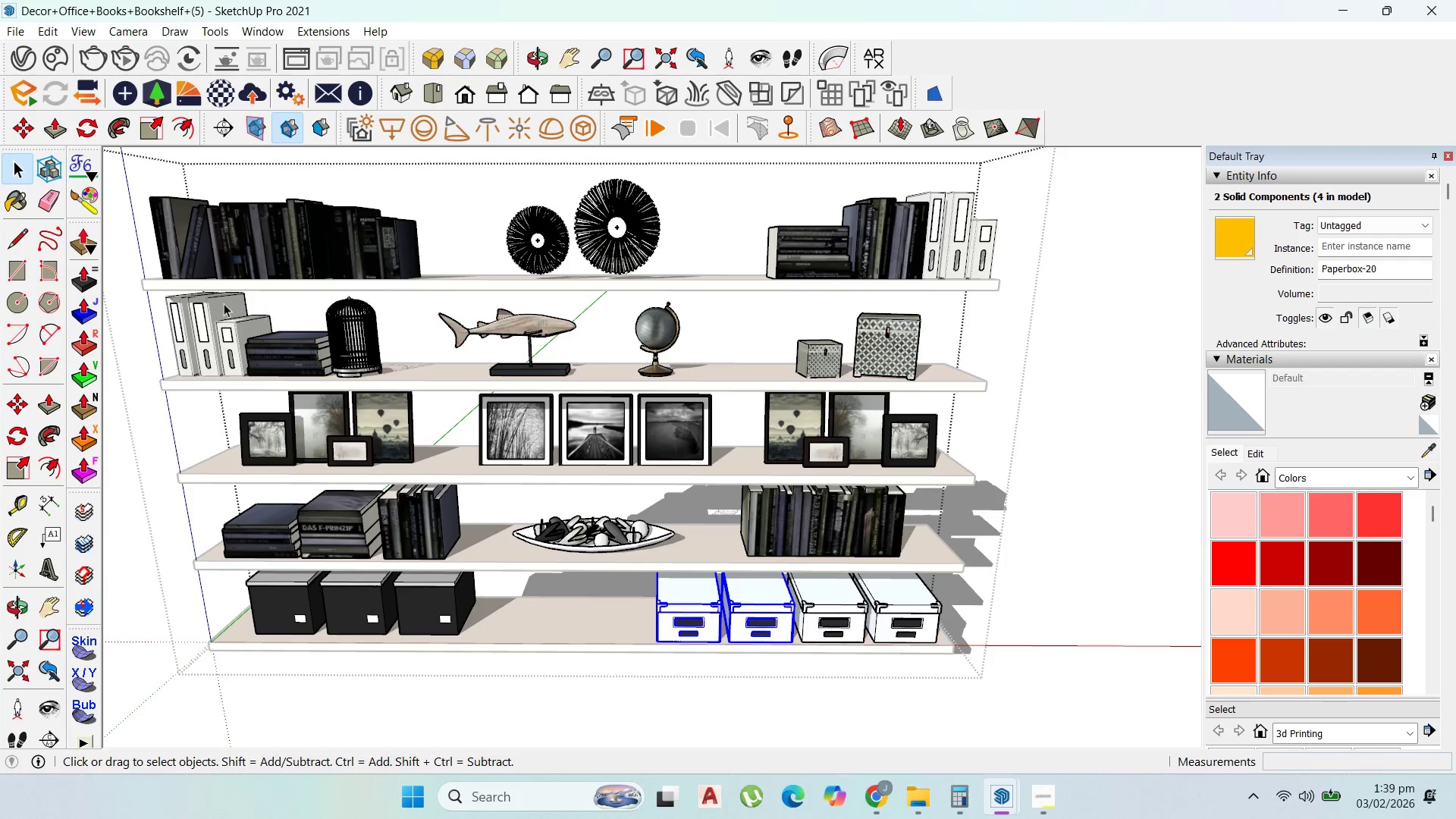 
wait(7.11)
 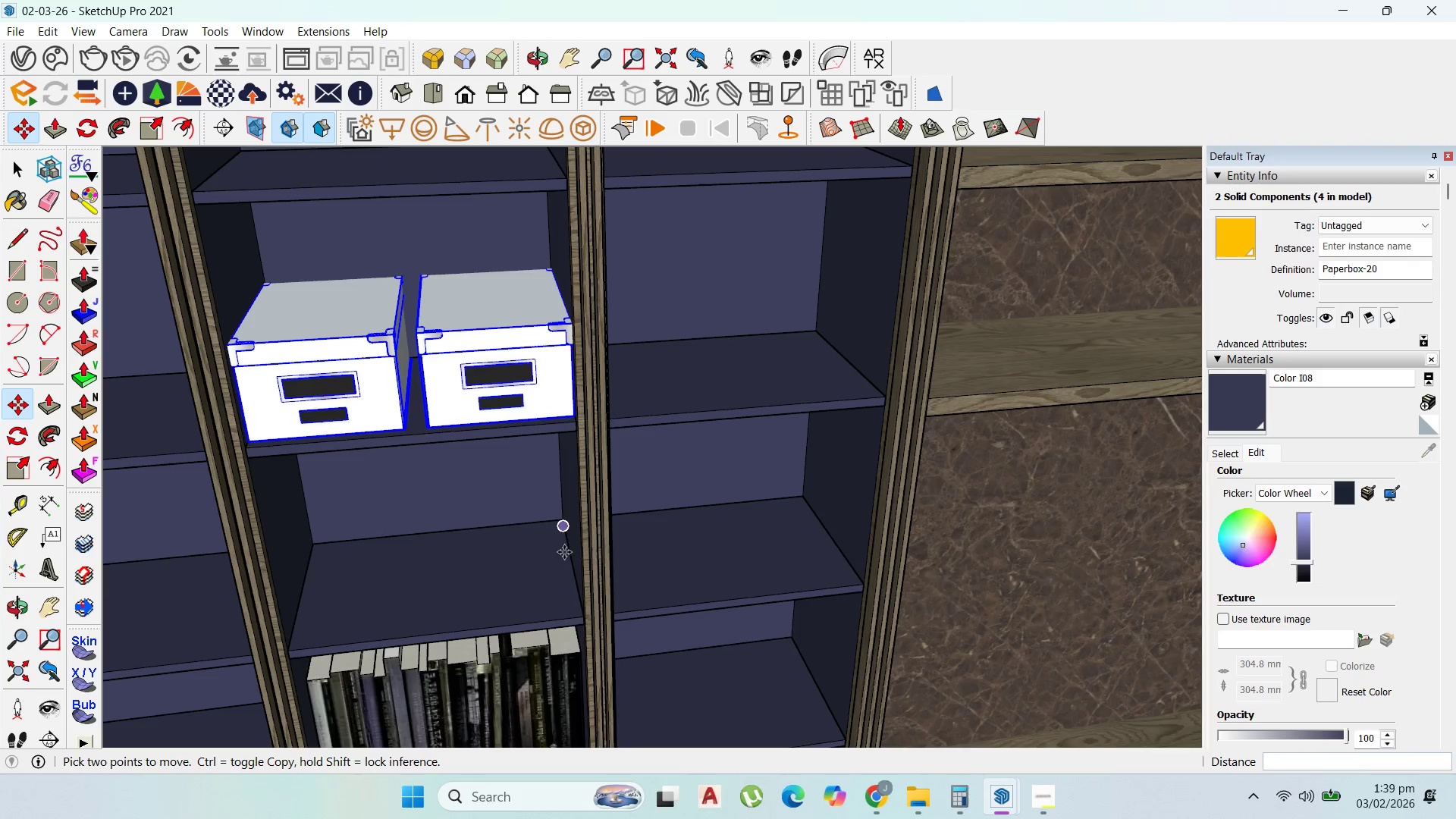 
left_click([526, 328])
 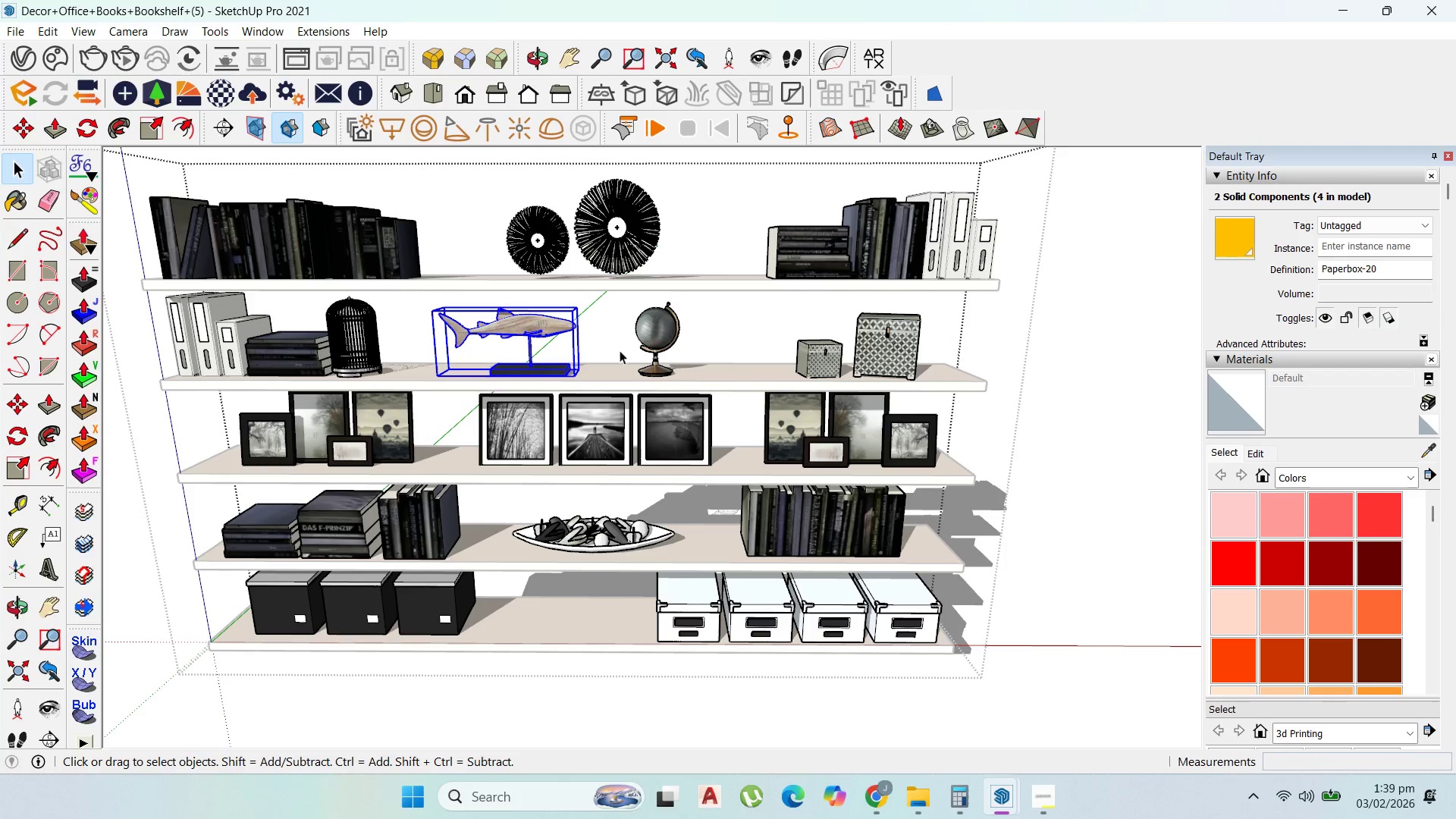 
hold_key(key=ControlLeft, duration=0.75)
 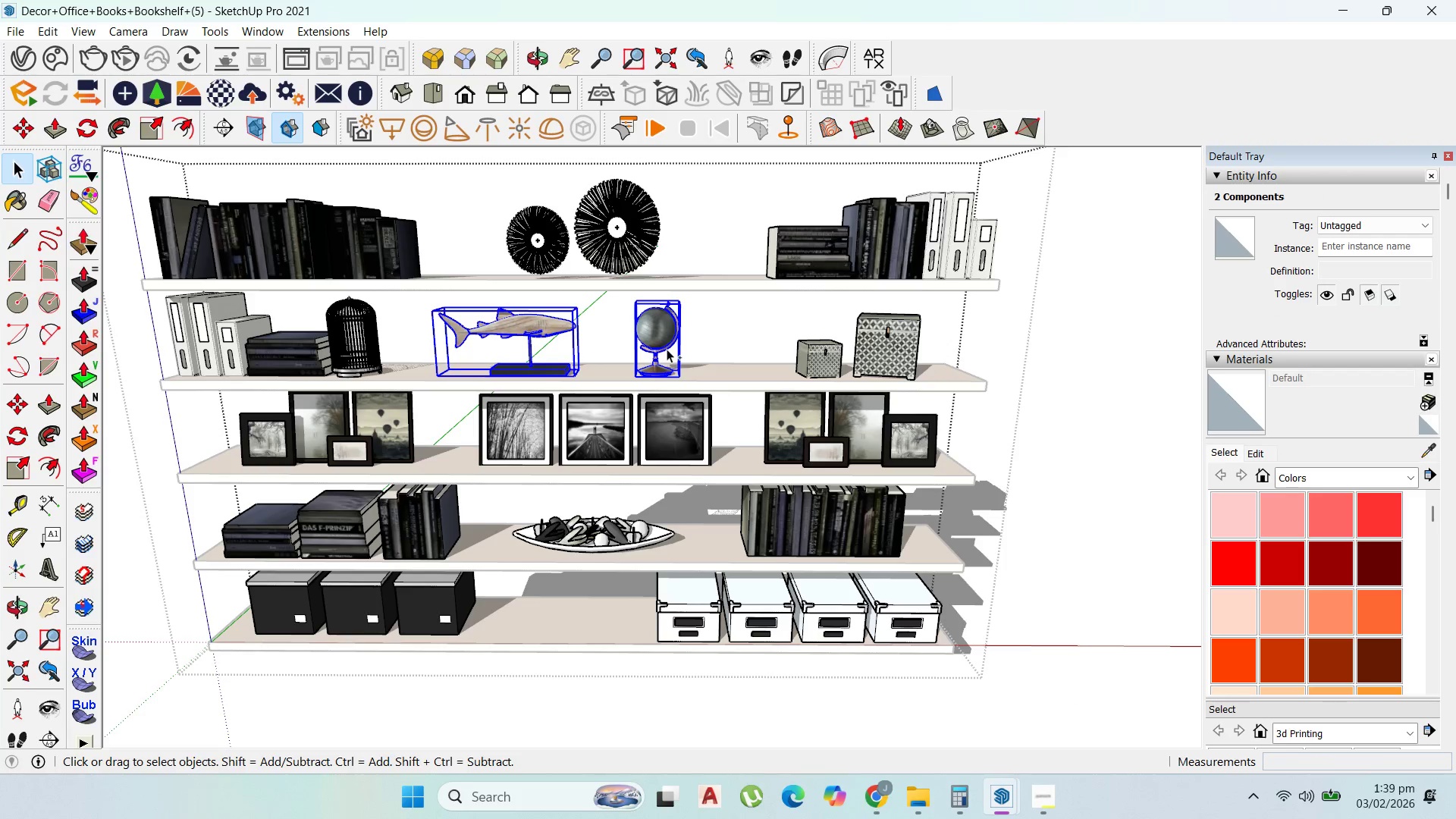 
key(Control+C)
 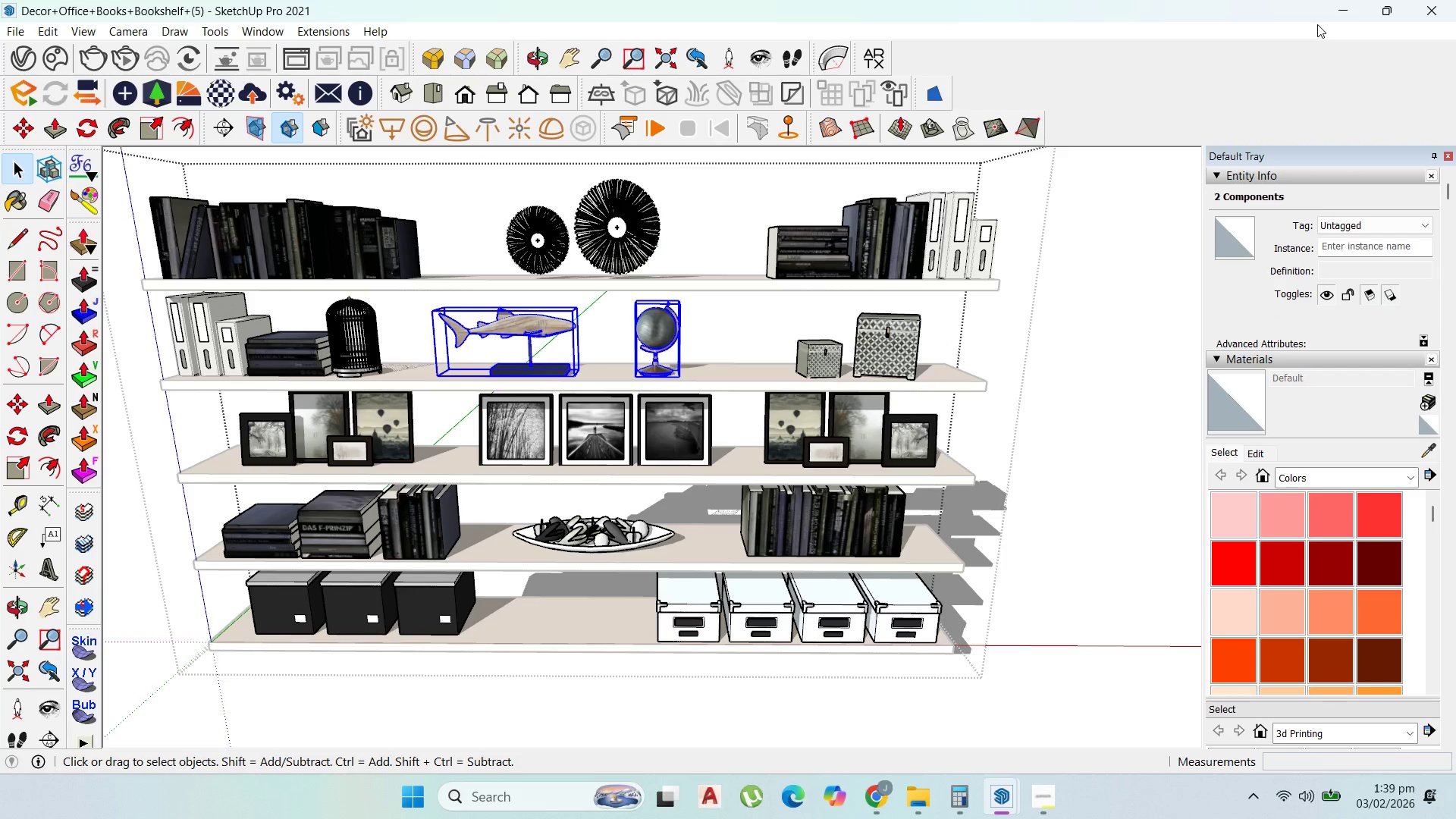 
left_click([1333, 8])
 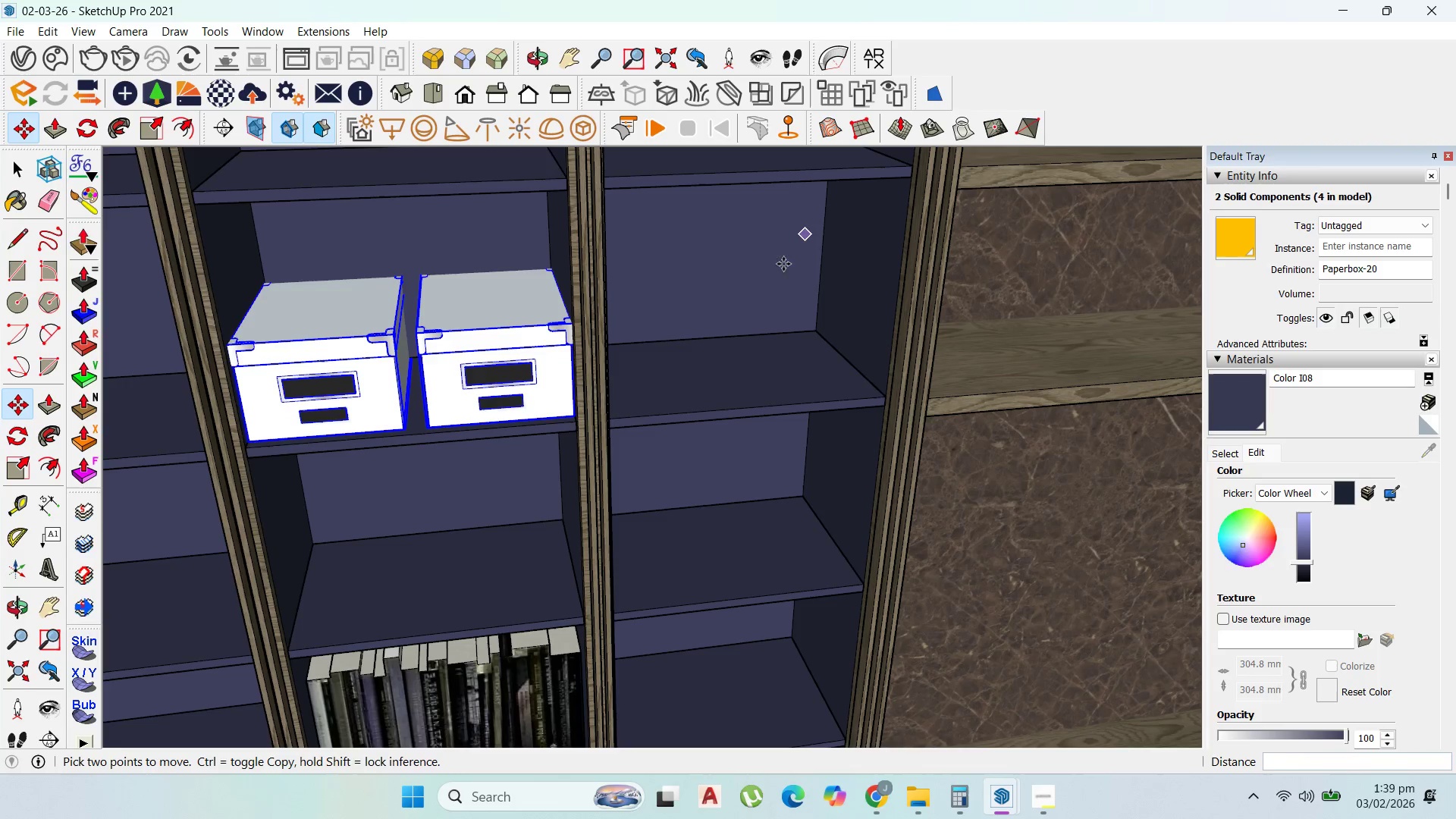 
scroll: coordinate [940, 365], scroll_direction: down, amount: 4.0
 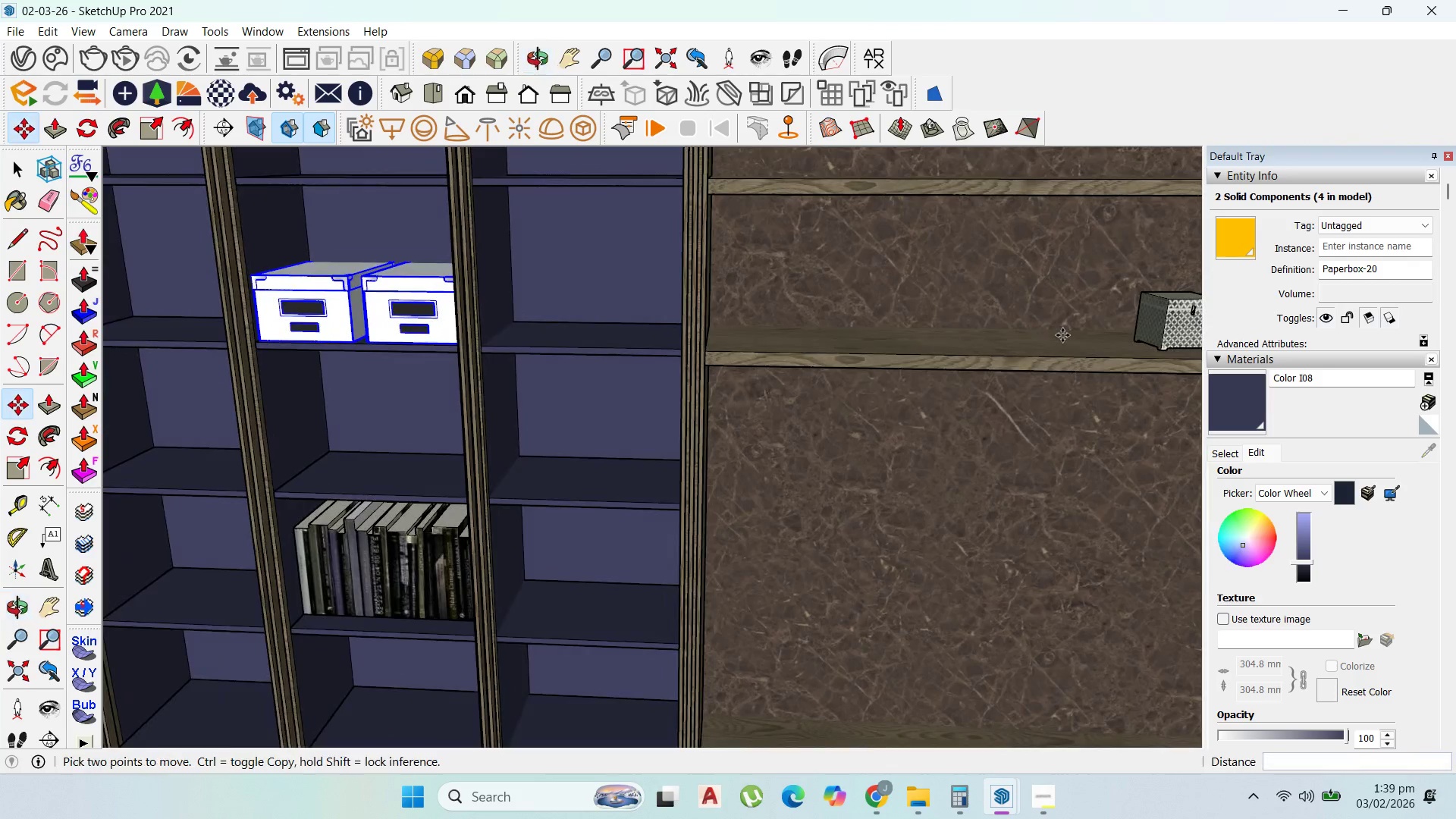 
key(Control+V)
 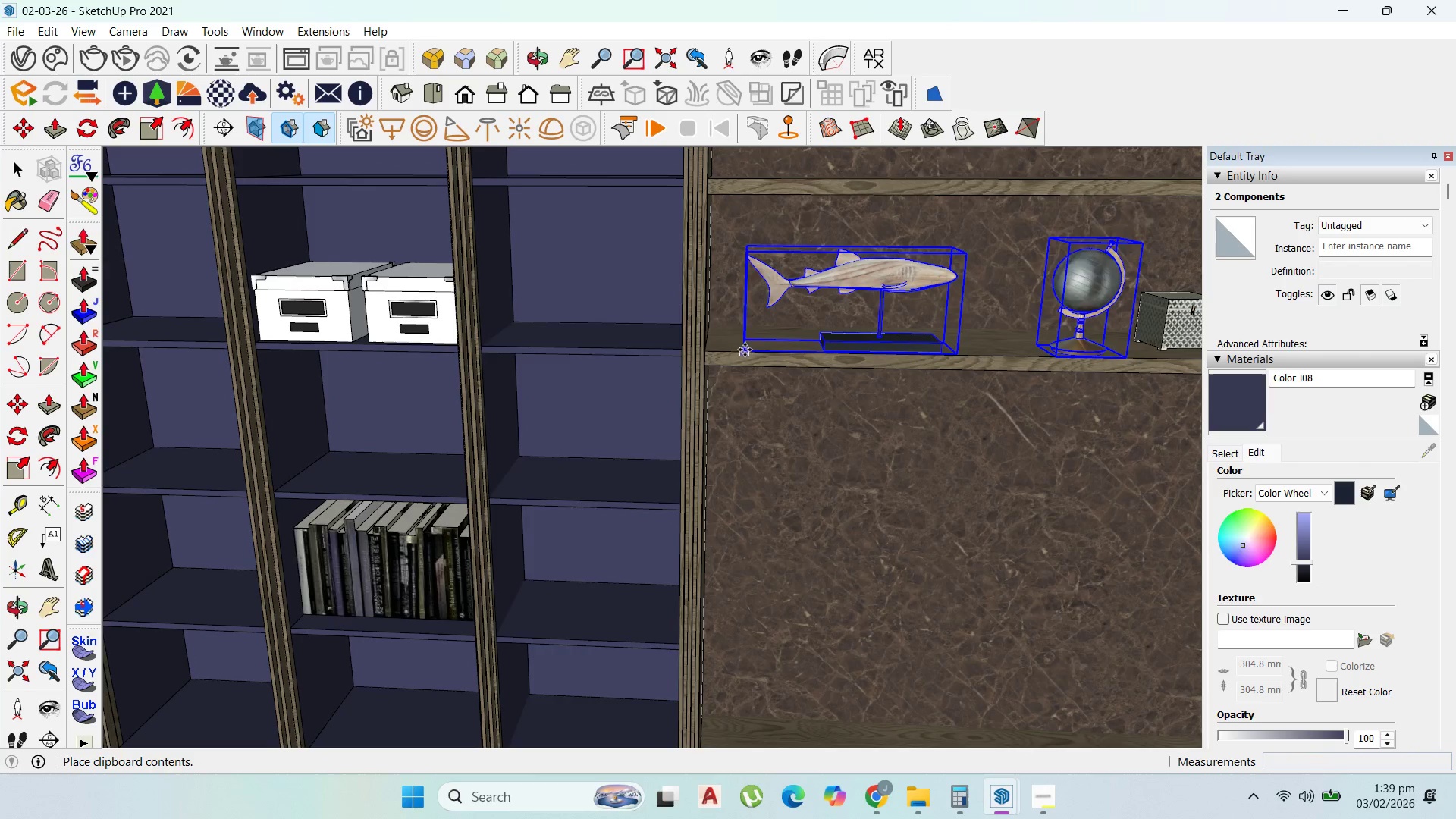 
wait(5.64)
 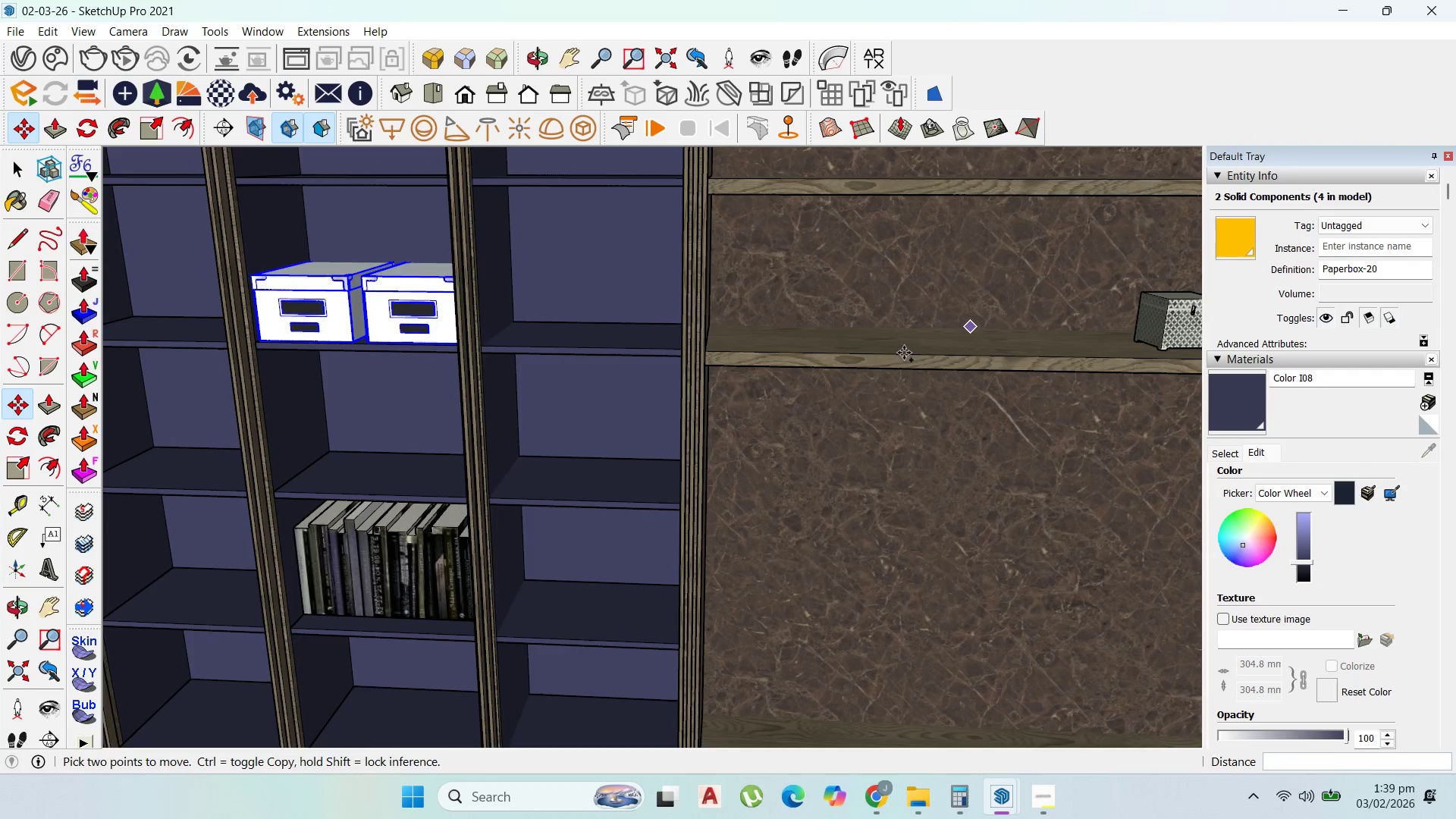 
left_click([738, 342])
 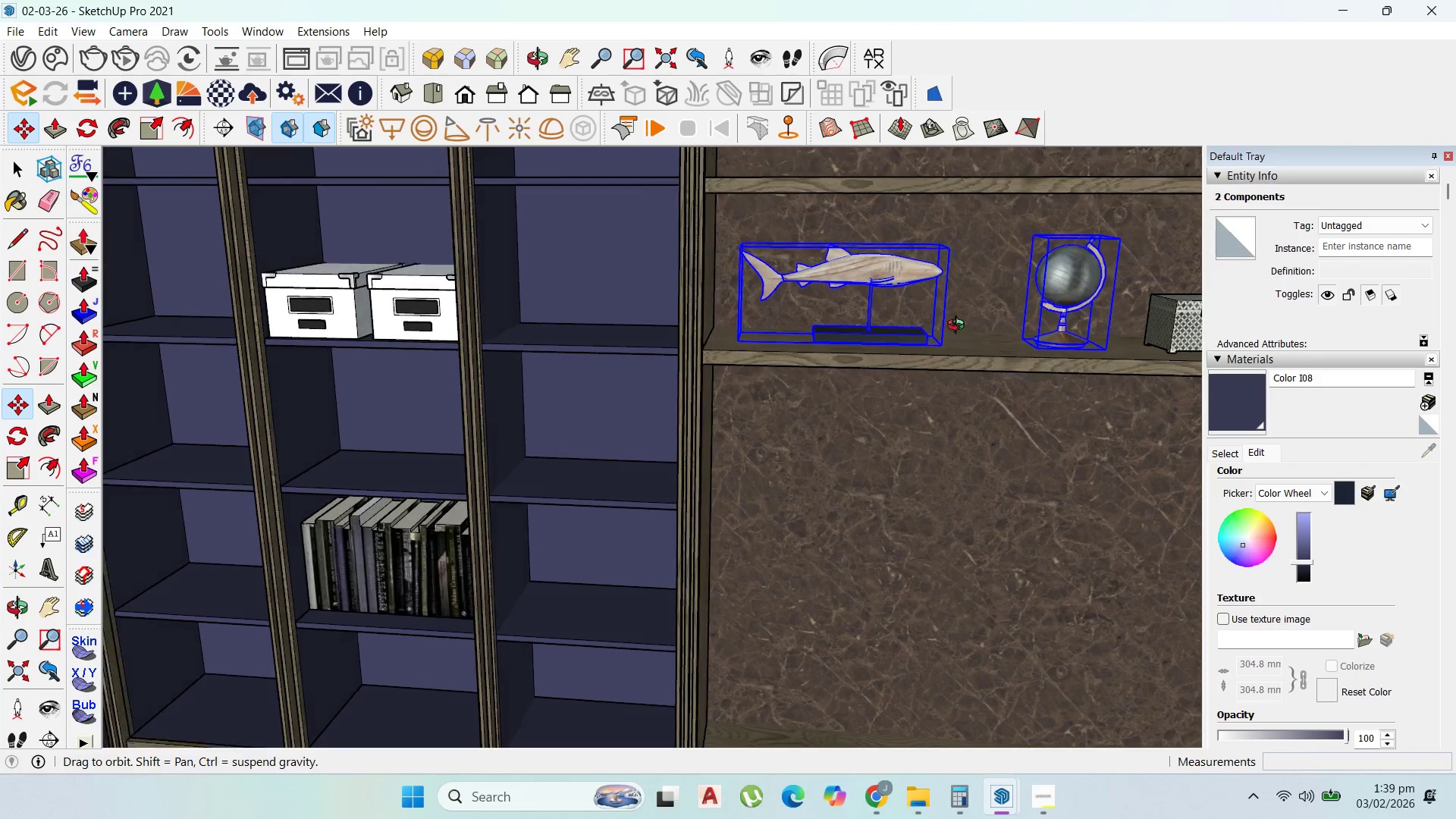 
scroll: coordinate [959, 325], scroll_direction: up, amount: 1.0
 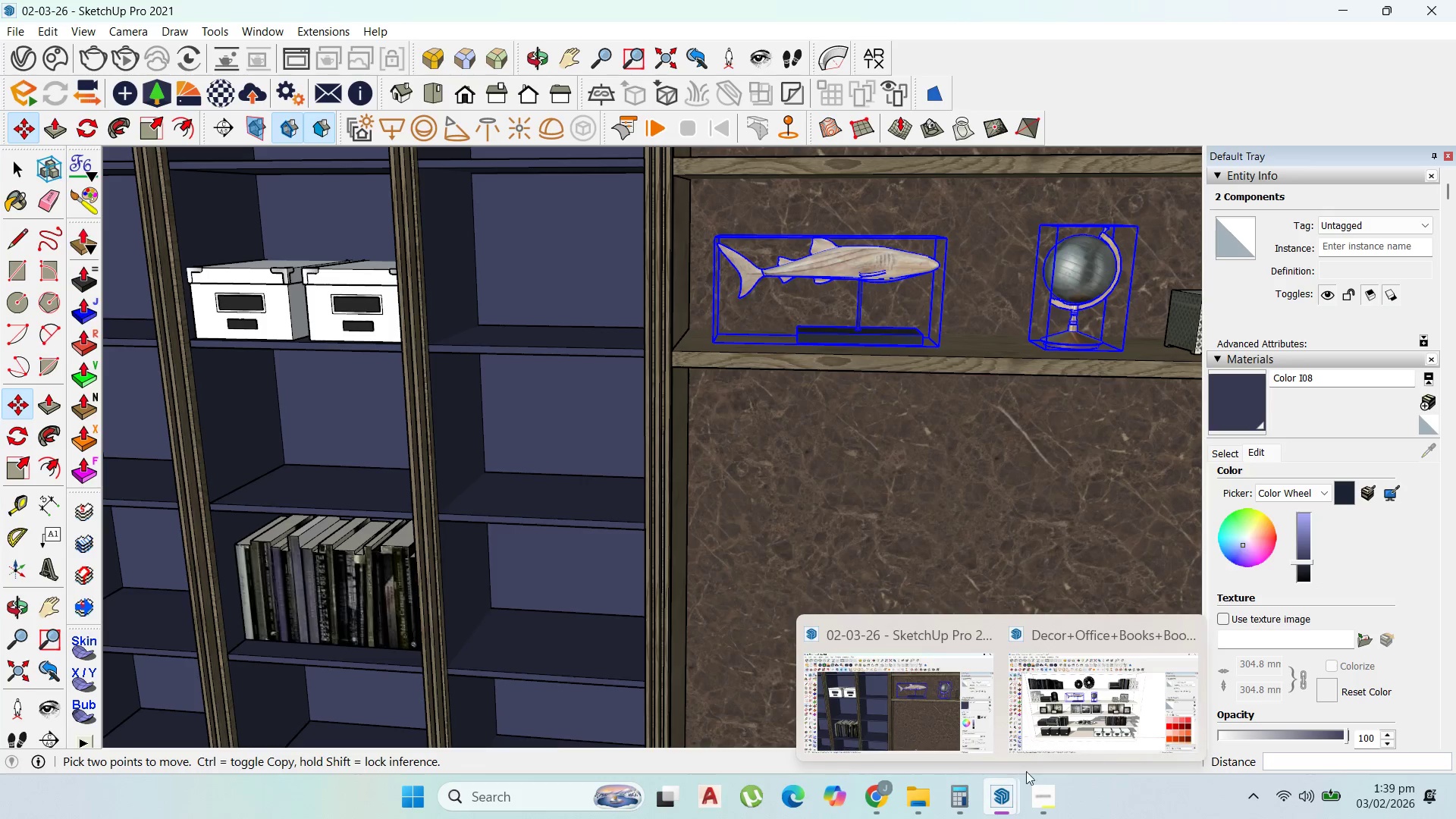 
left_click([1065, 731])
 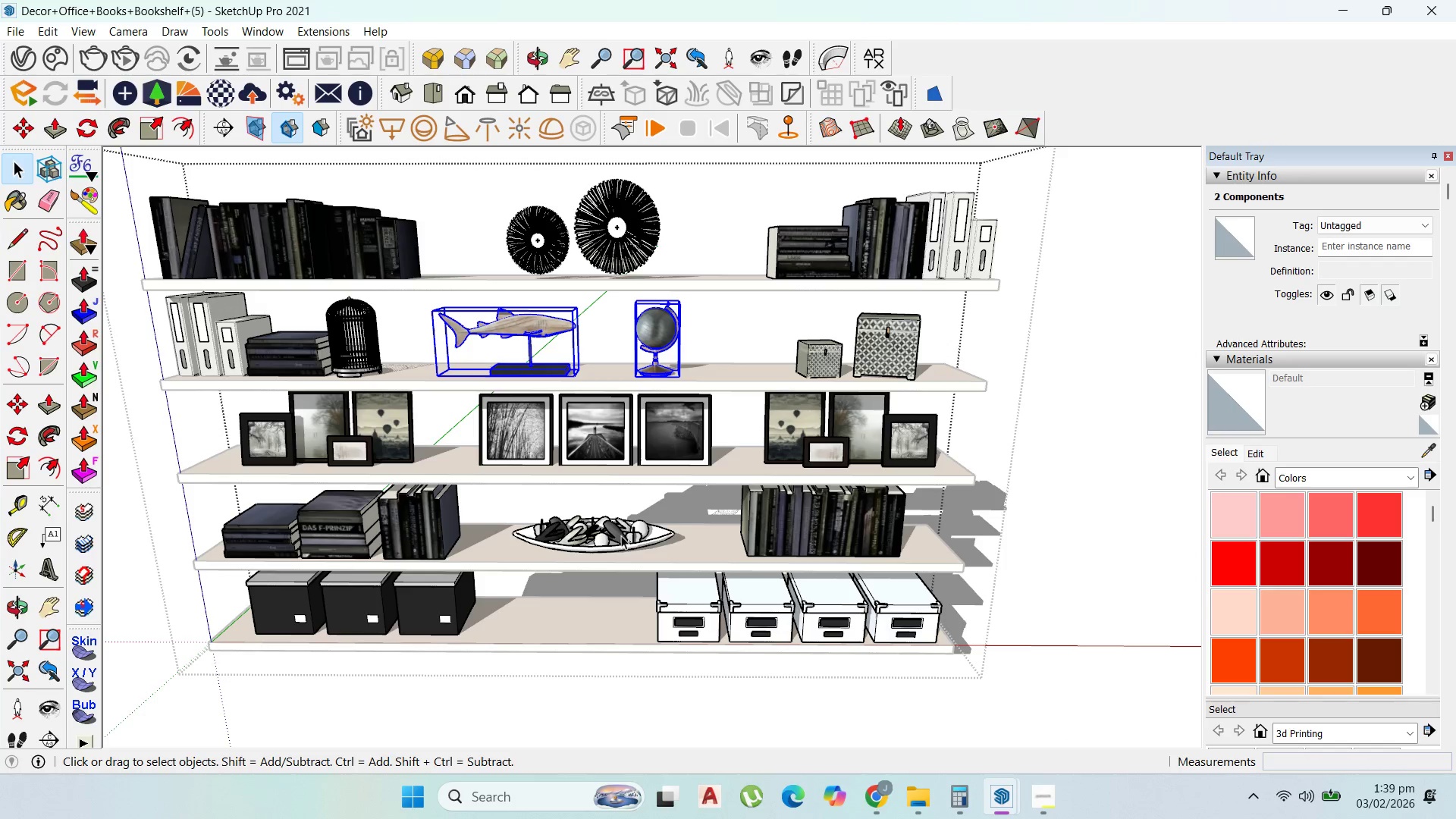 
wait(6.8)
 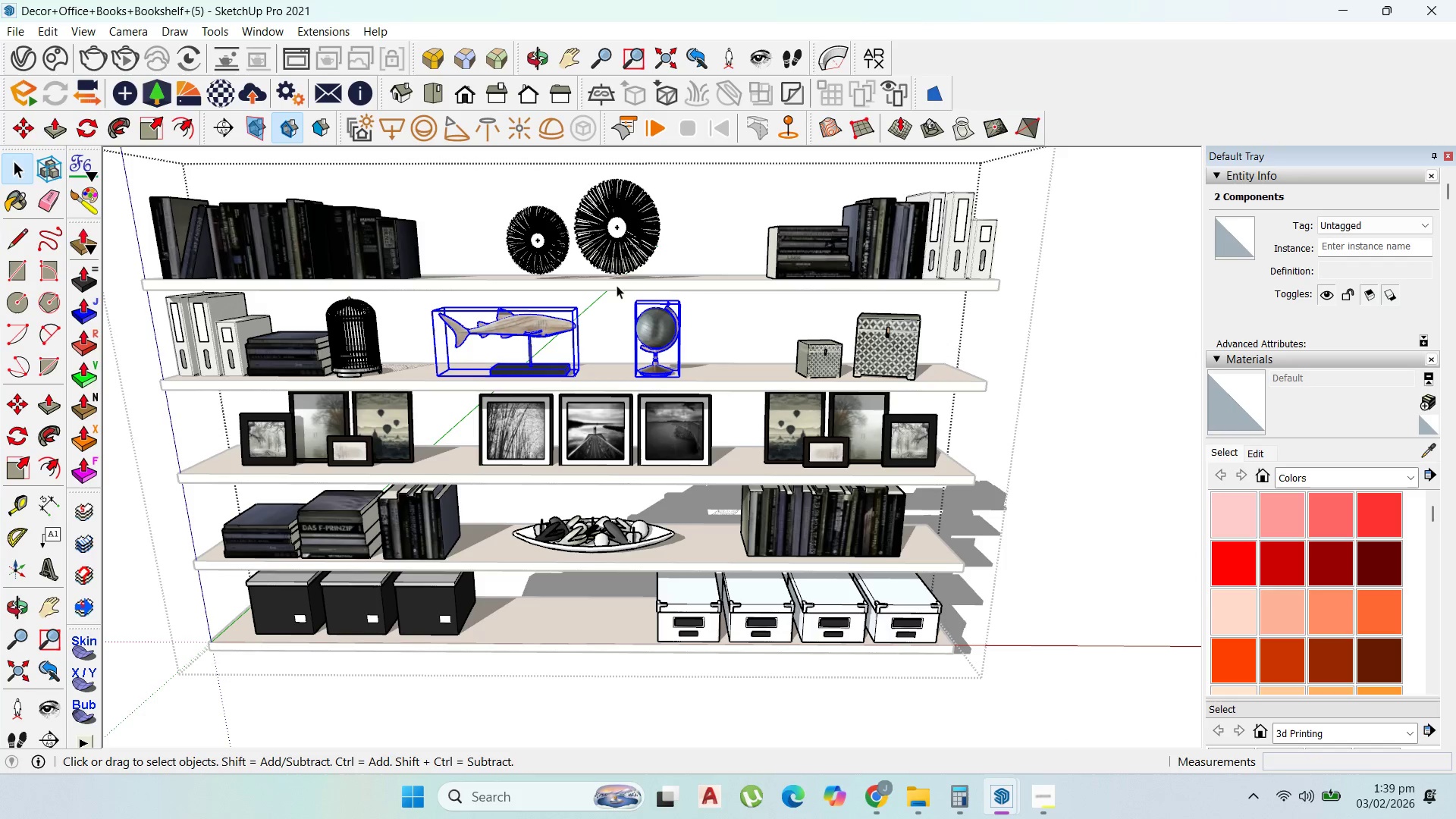 
left_click([437, 598])
 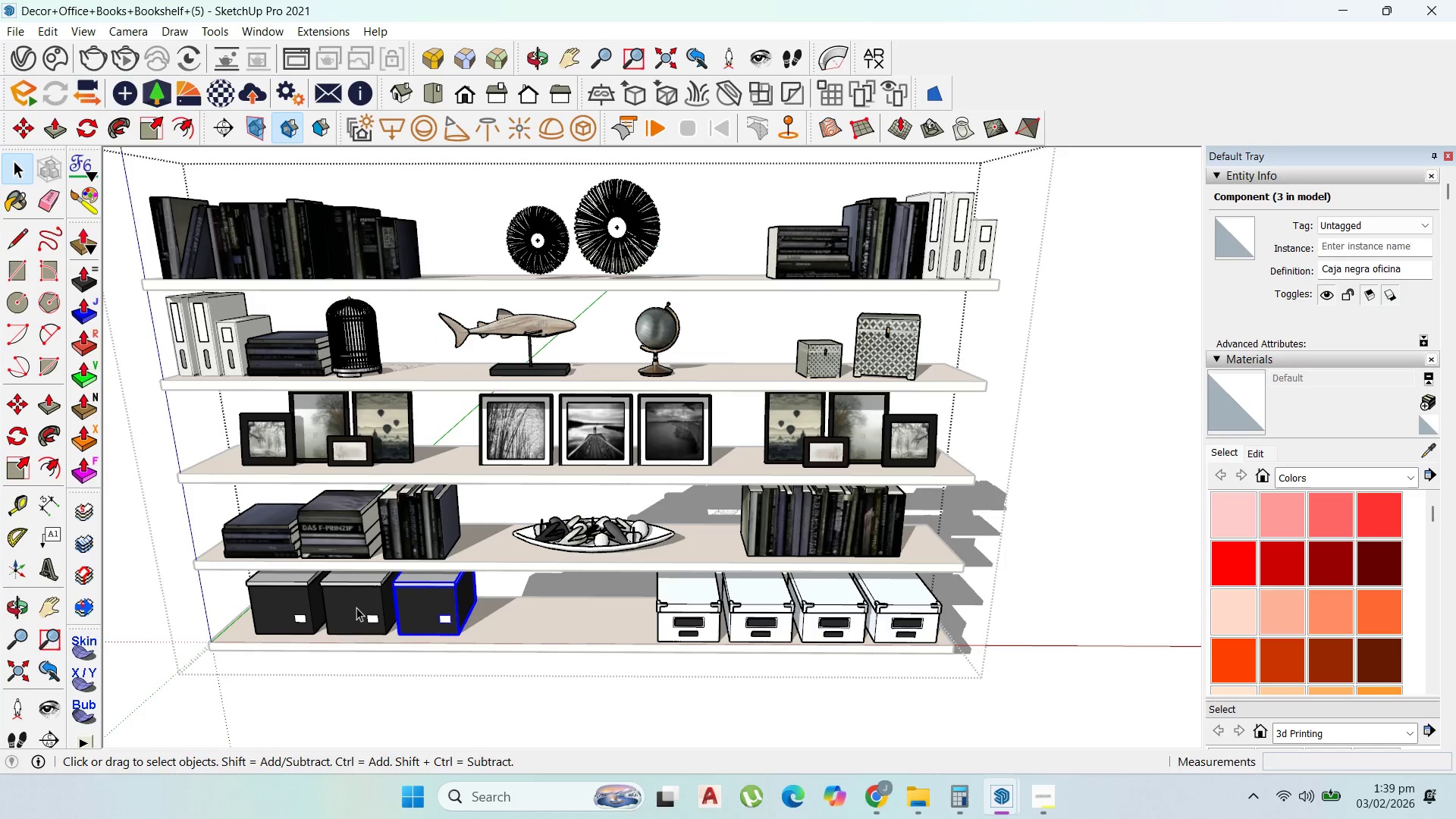 
hold_key(key=ShiftLeft, duration=0.64)
left_click([357, 608])
 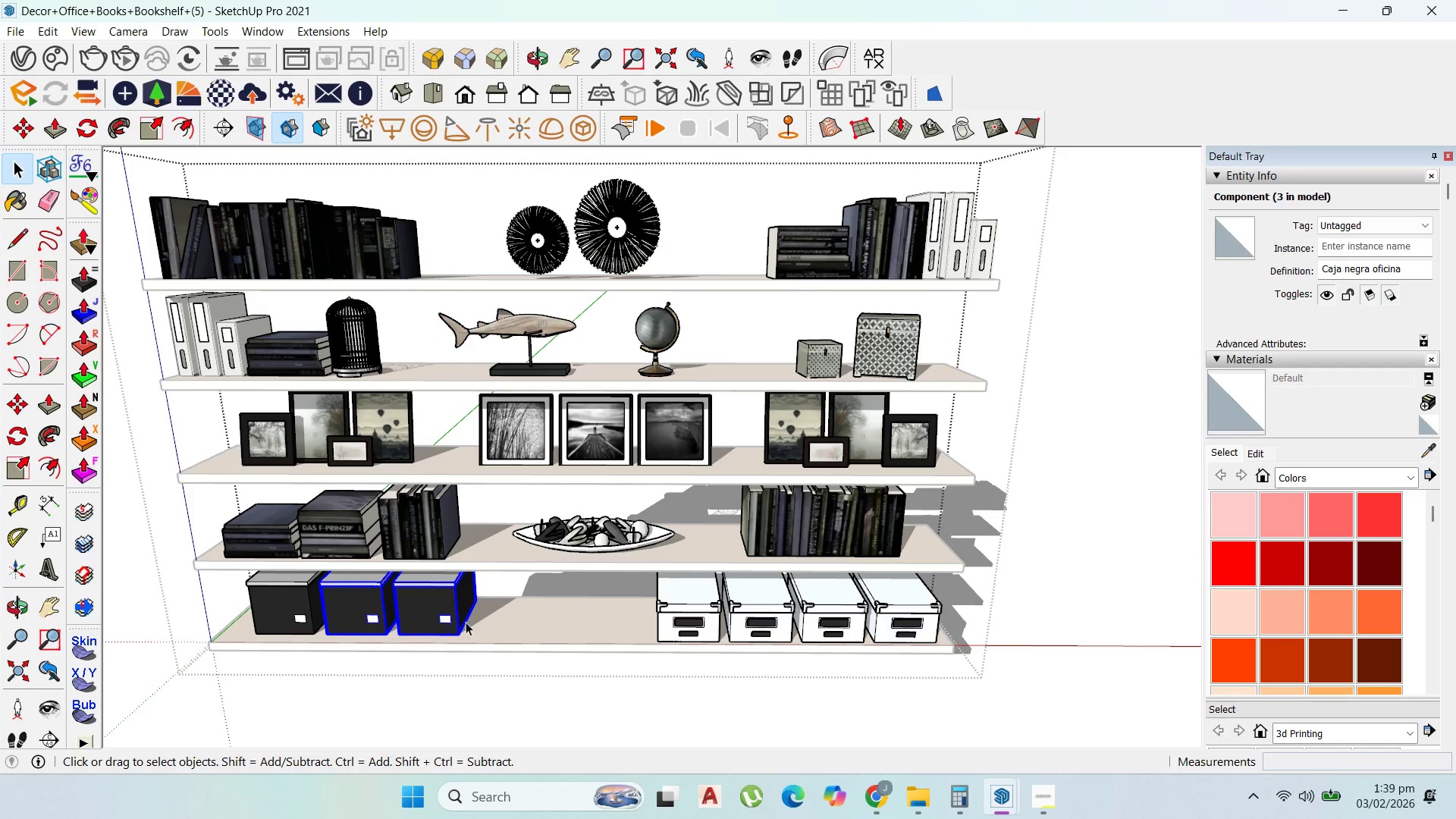 
key(Control+C)
 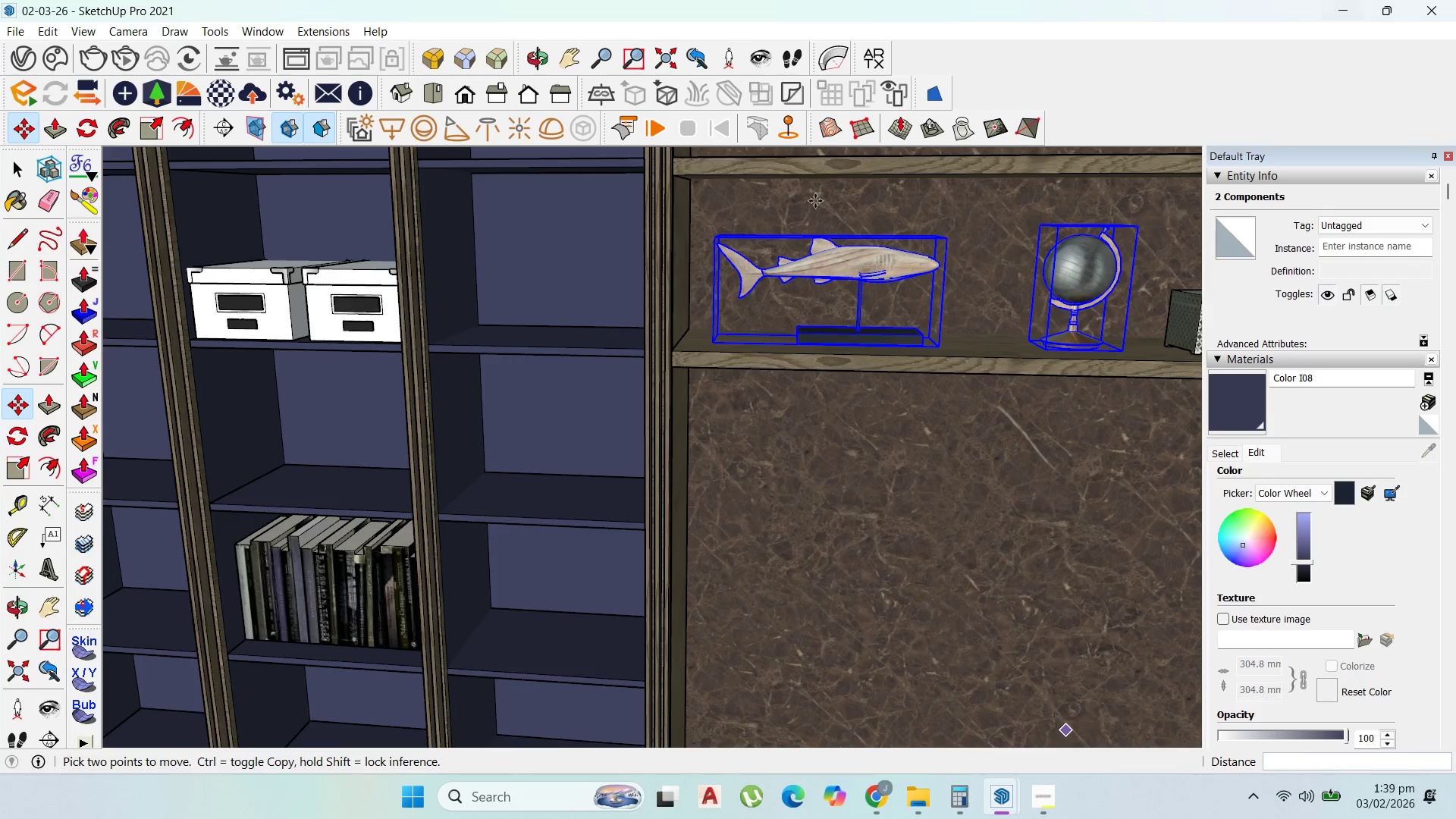 
scroll: coordinate [715, 348], scroll_direction: down, amount: 5.0
 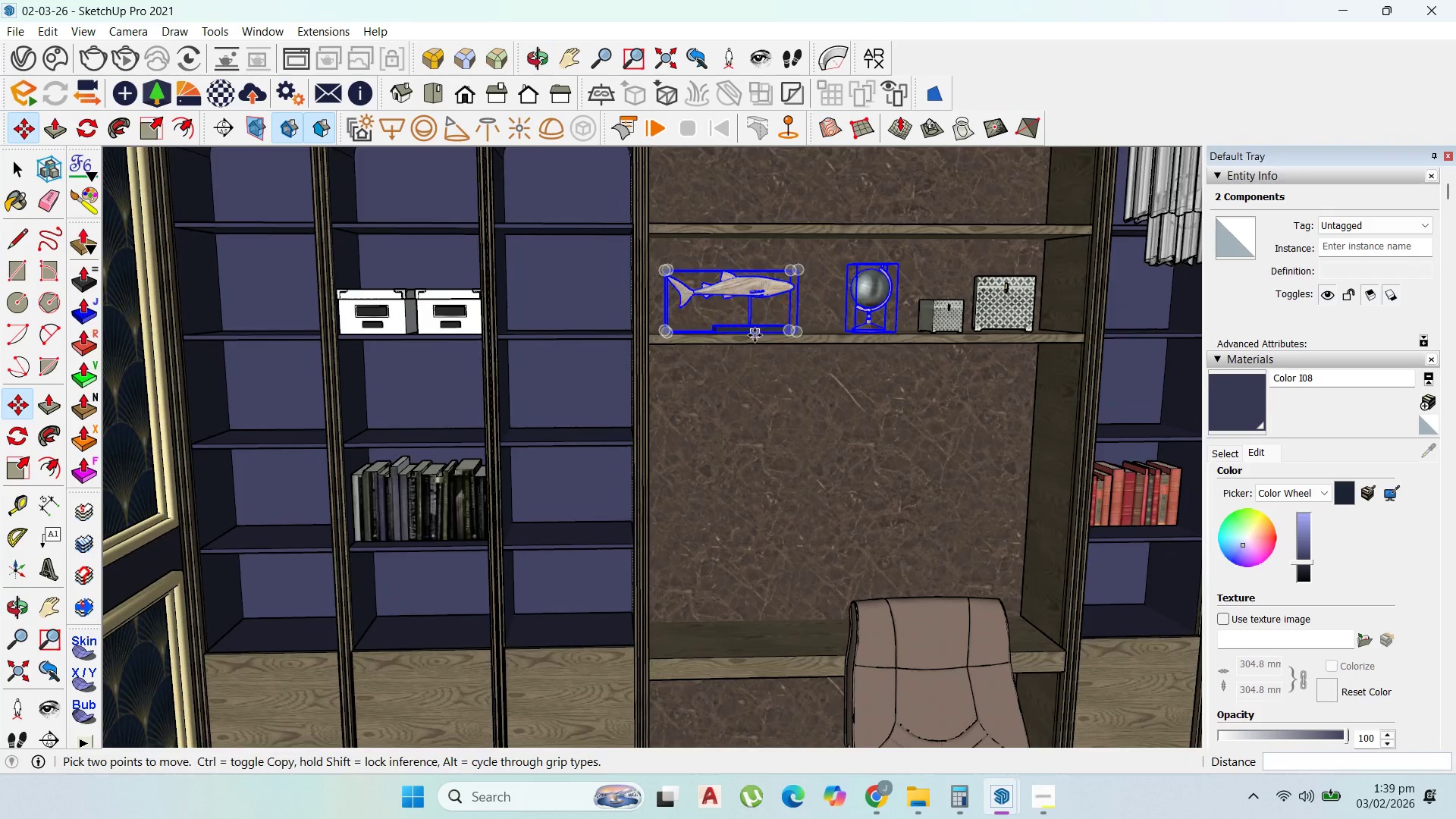 
scroll: coordinate [493, 340], scroll_direction: up, amount: 2.0
 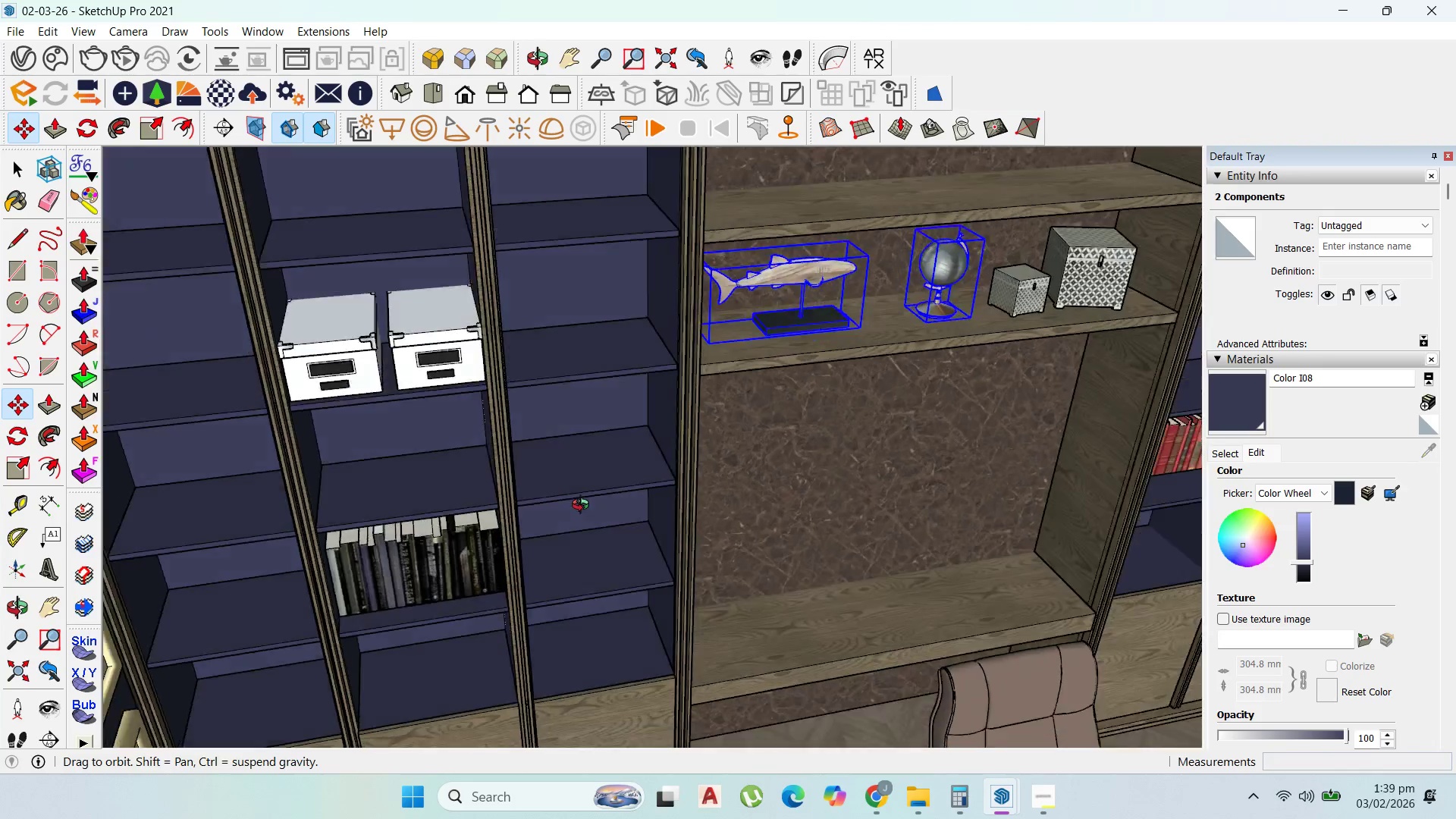 
hold_key(key=ControlLeft, duration=0.36)
 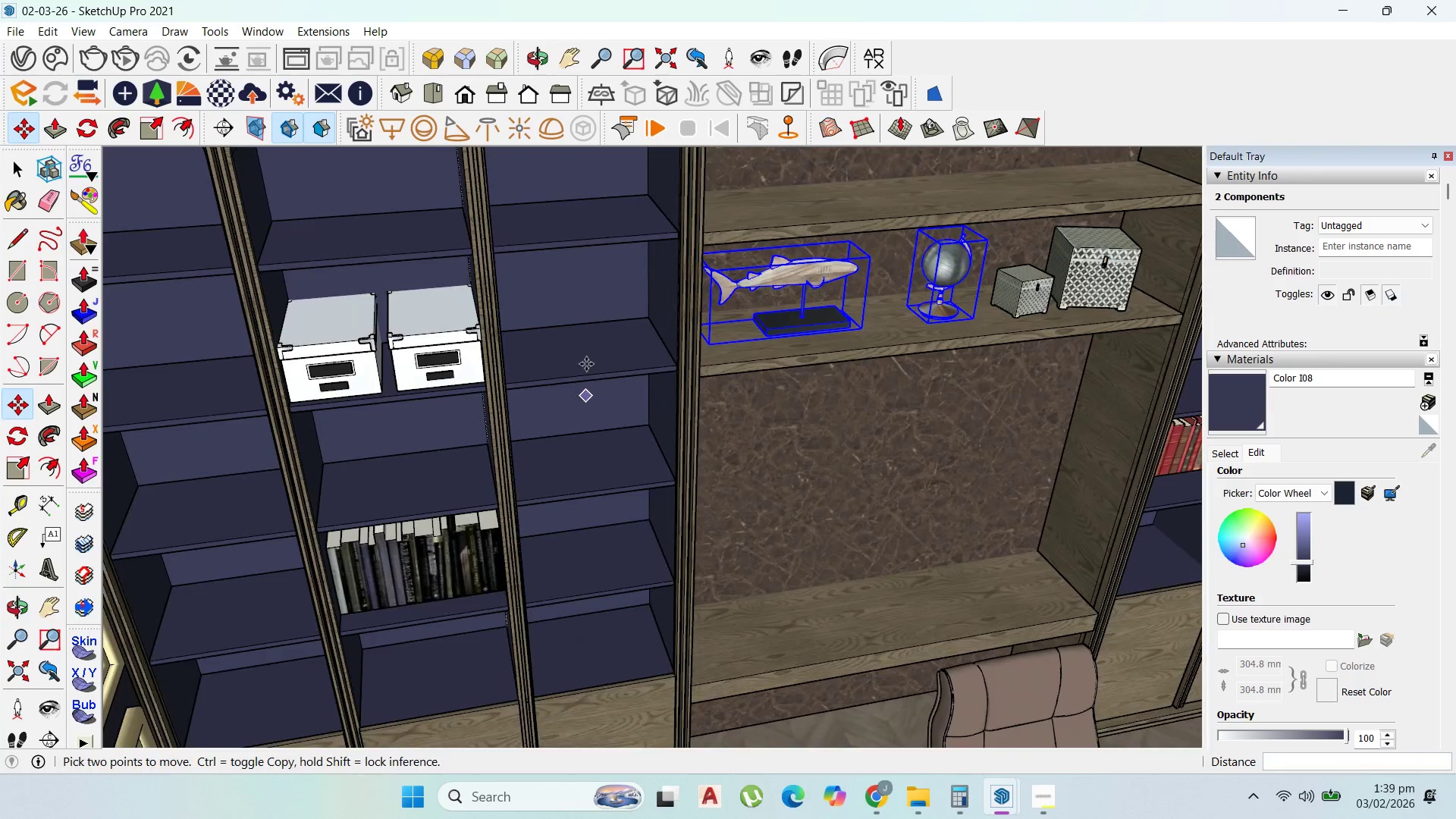 
scroll: coordinate [586, 359], scroll_direction: up, amount: 3.0
 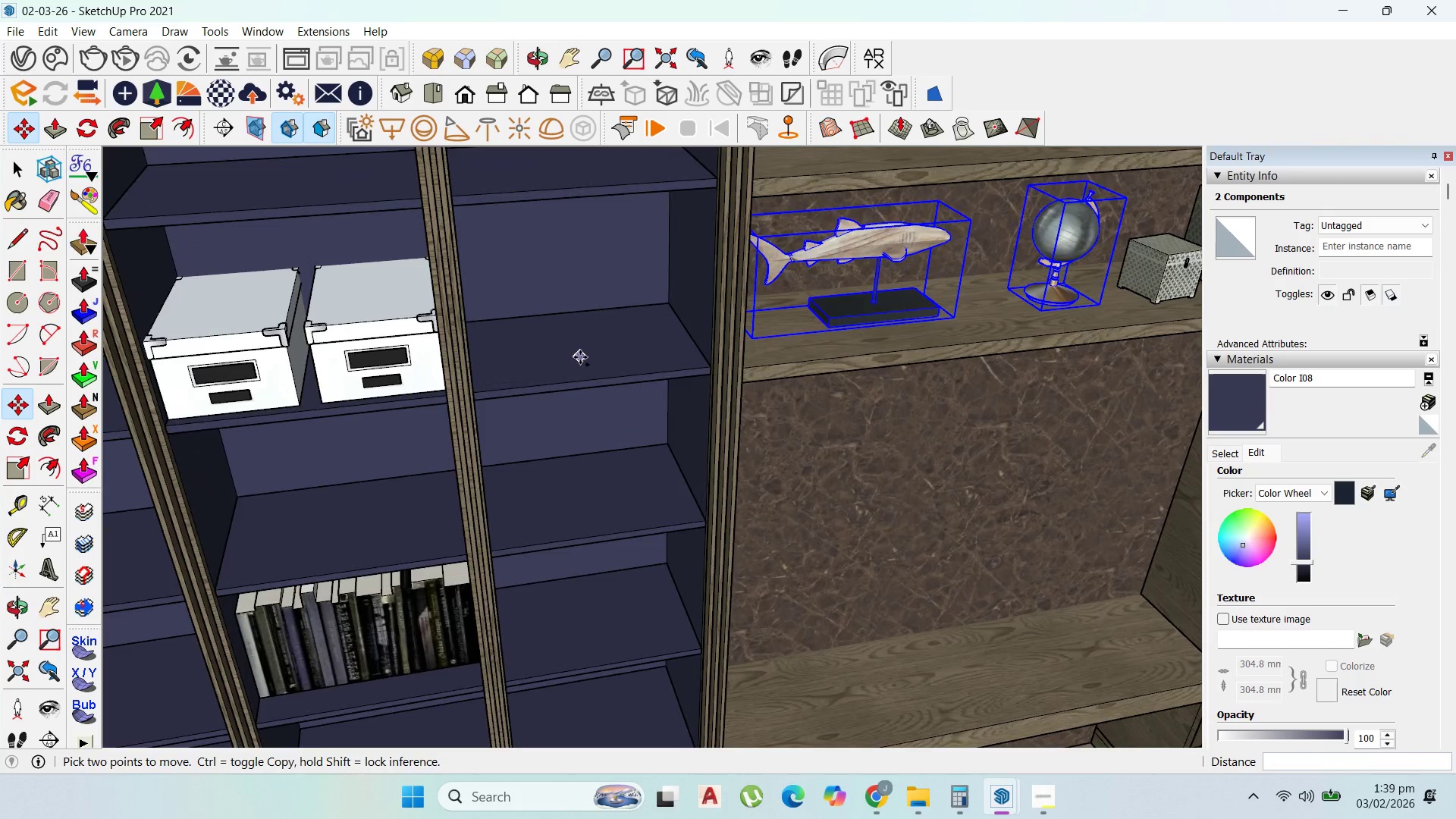 
key(Control+V)
 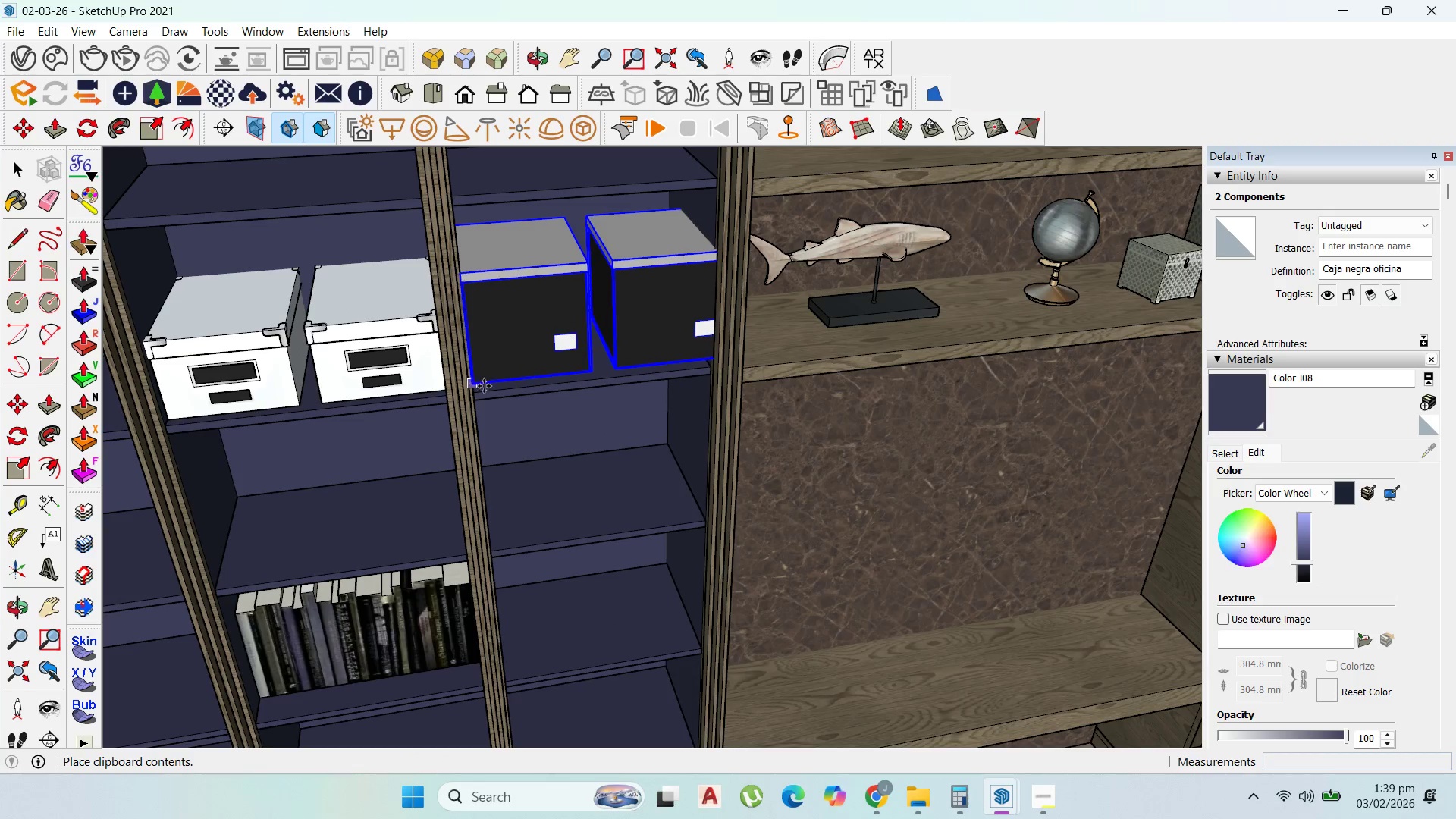 
left_click([497, 392])
 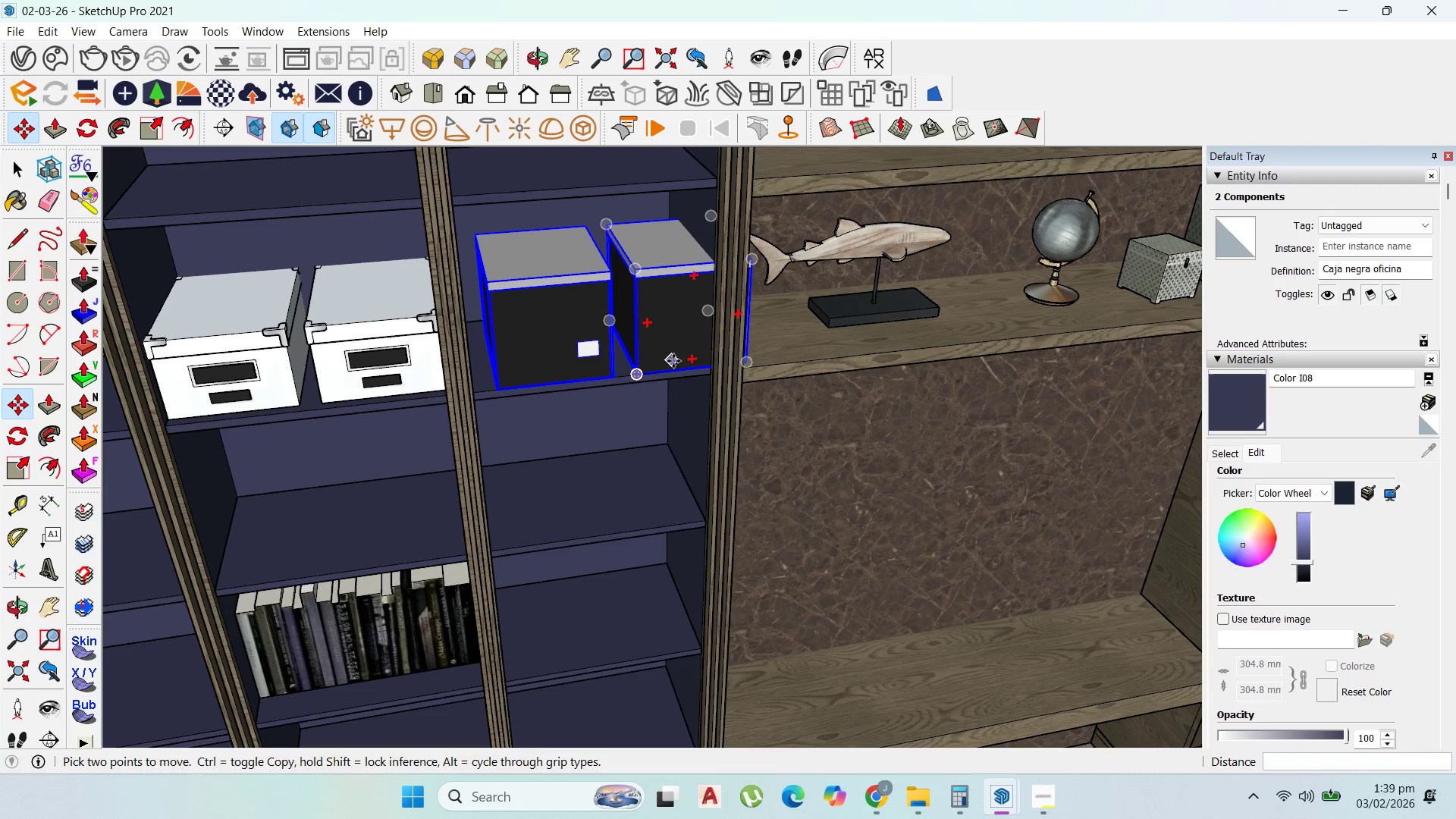 
left_click([676, 359])
 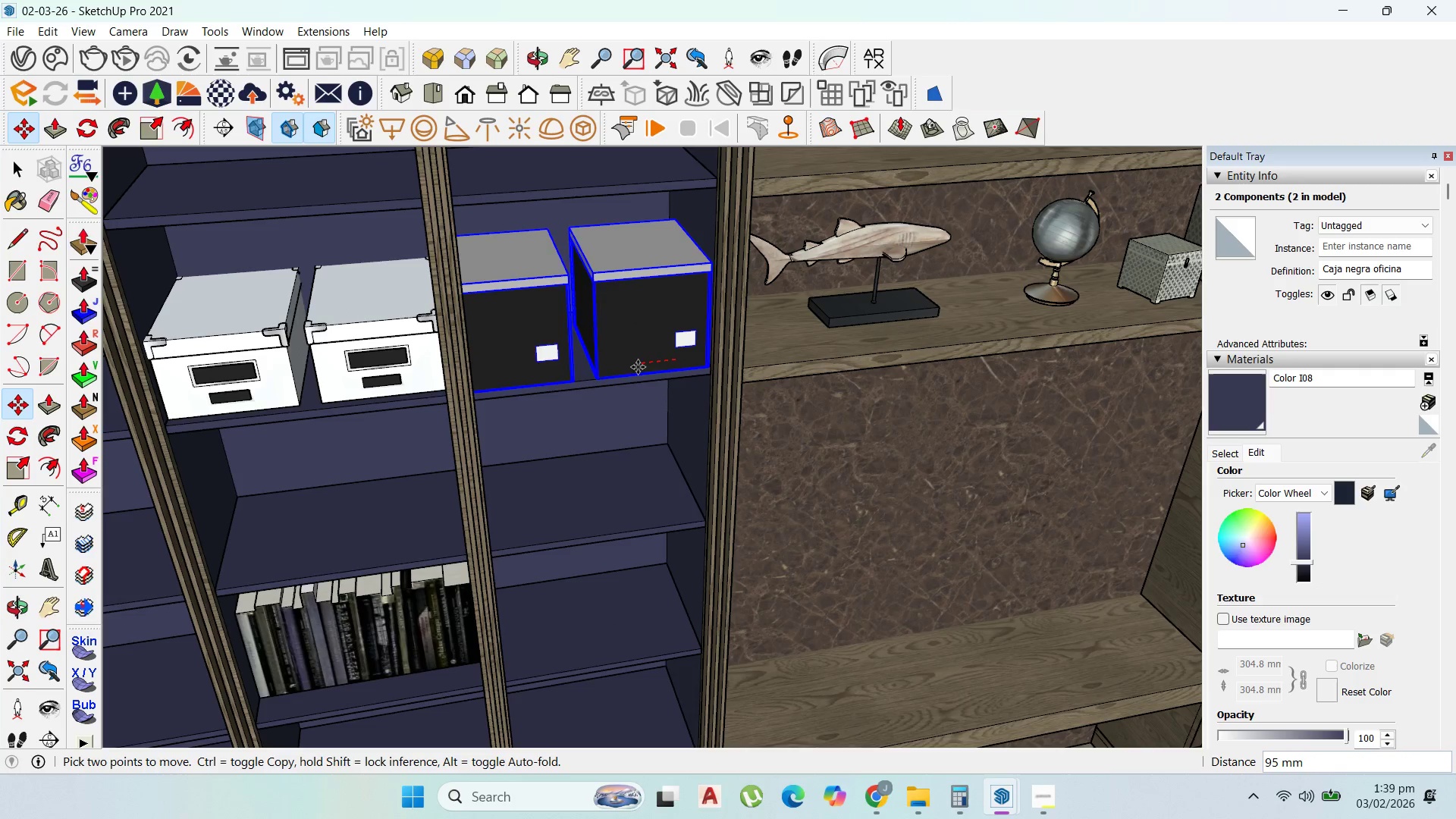 
left_click([642, 367])
 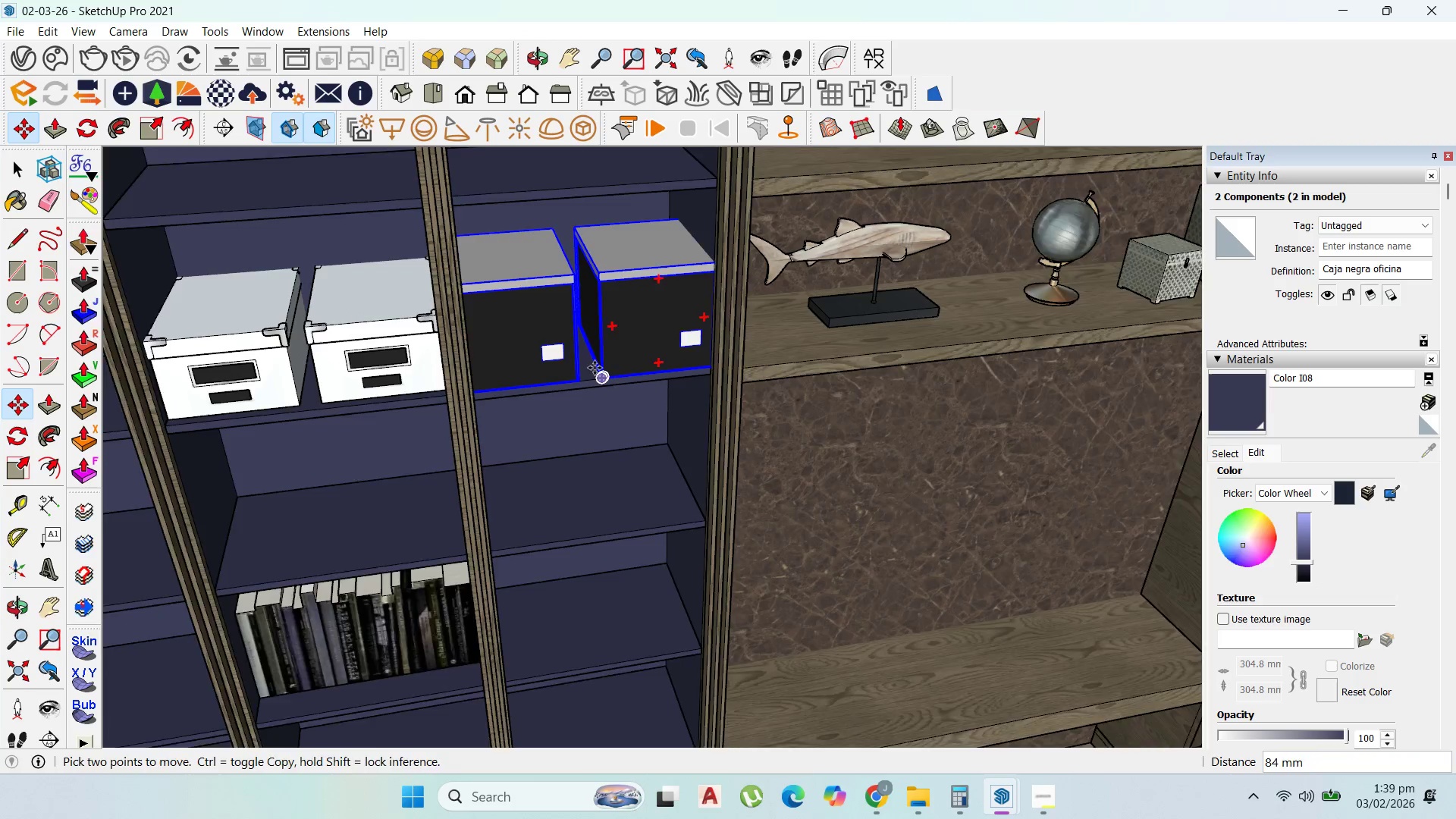 
scroll: coordinate [592, 368], scroll_direction: up, amount: 1.0
 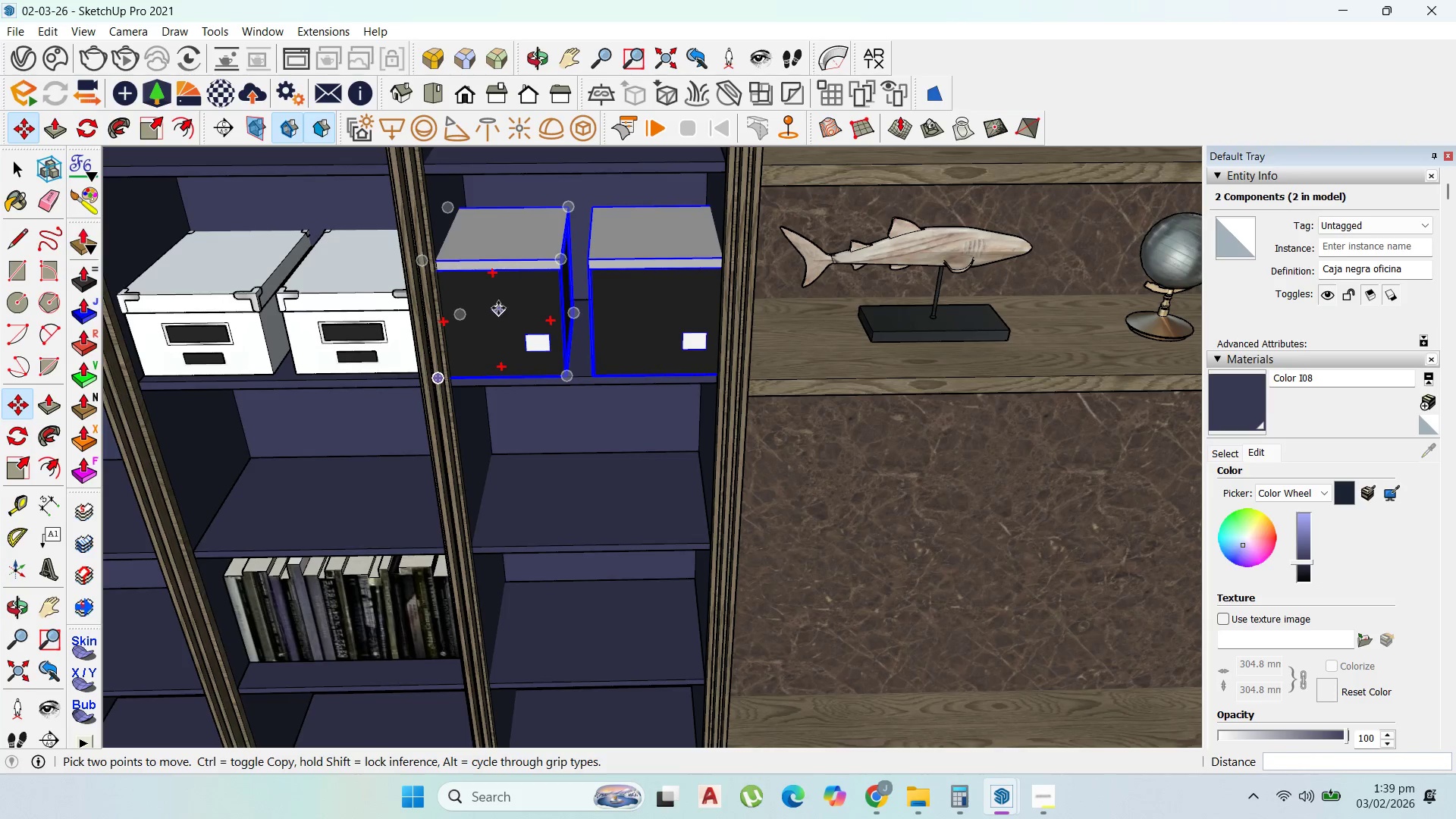 
key(Escape)
 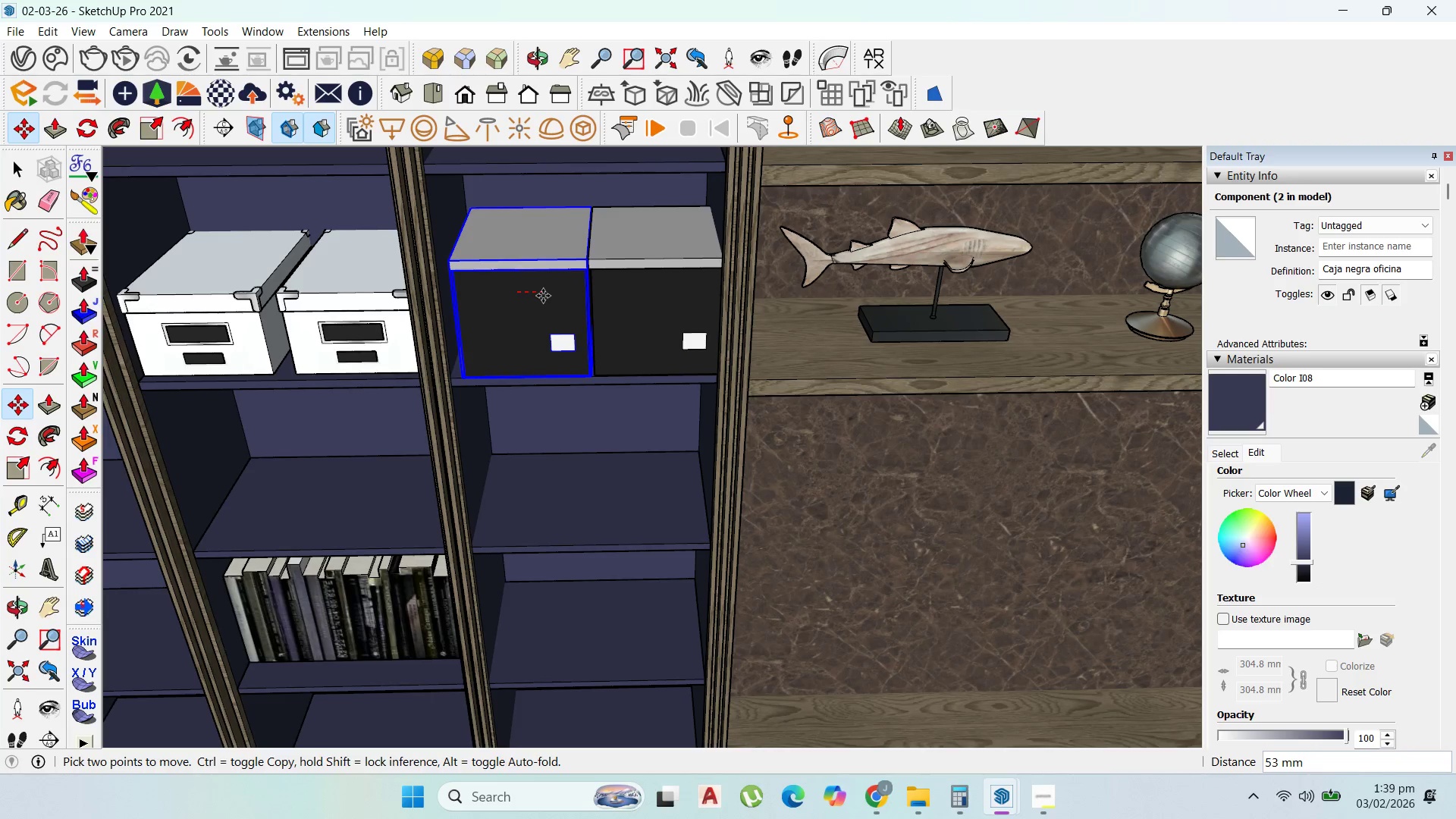 
left_click([539, 296])
 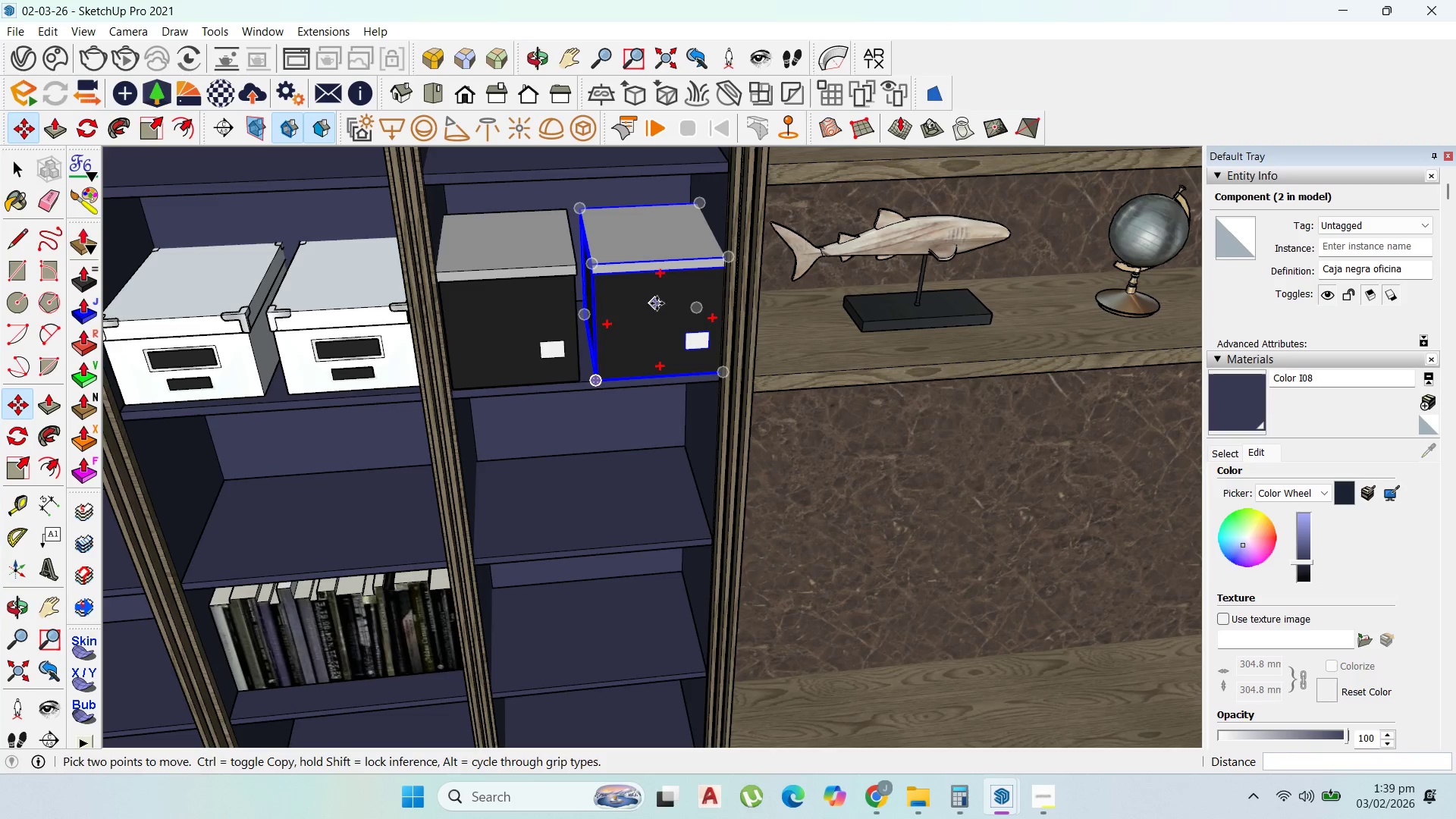 
left_click_drag(start_coordinate=[664, 302], to_coordinate=[661, 303])
 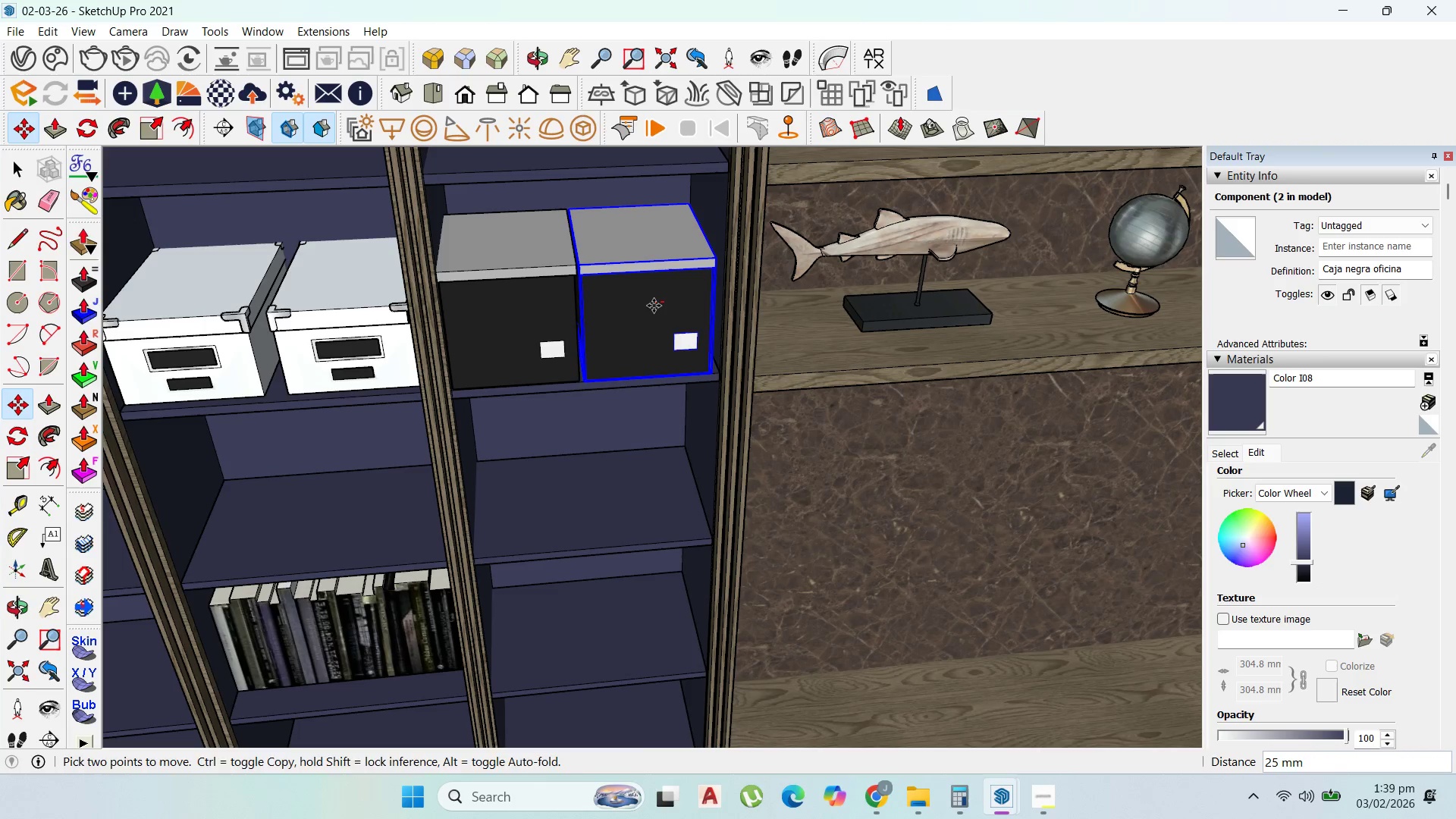 
left_click([654, 306])
 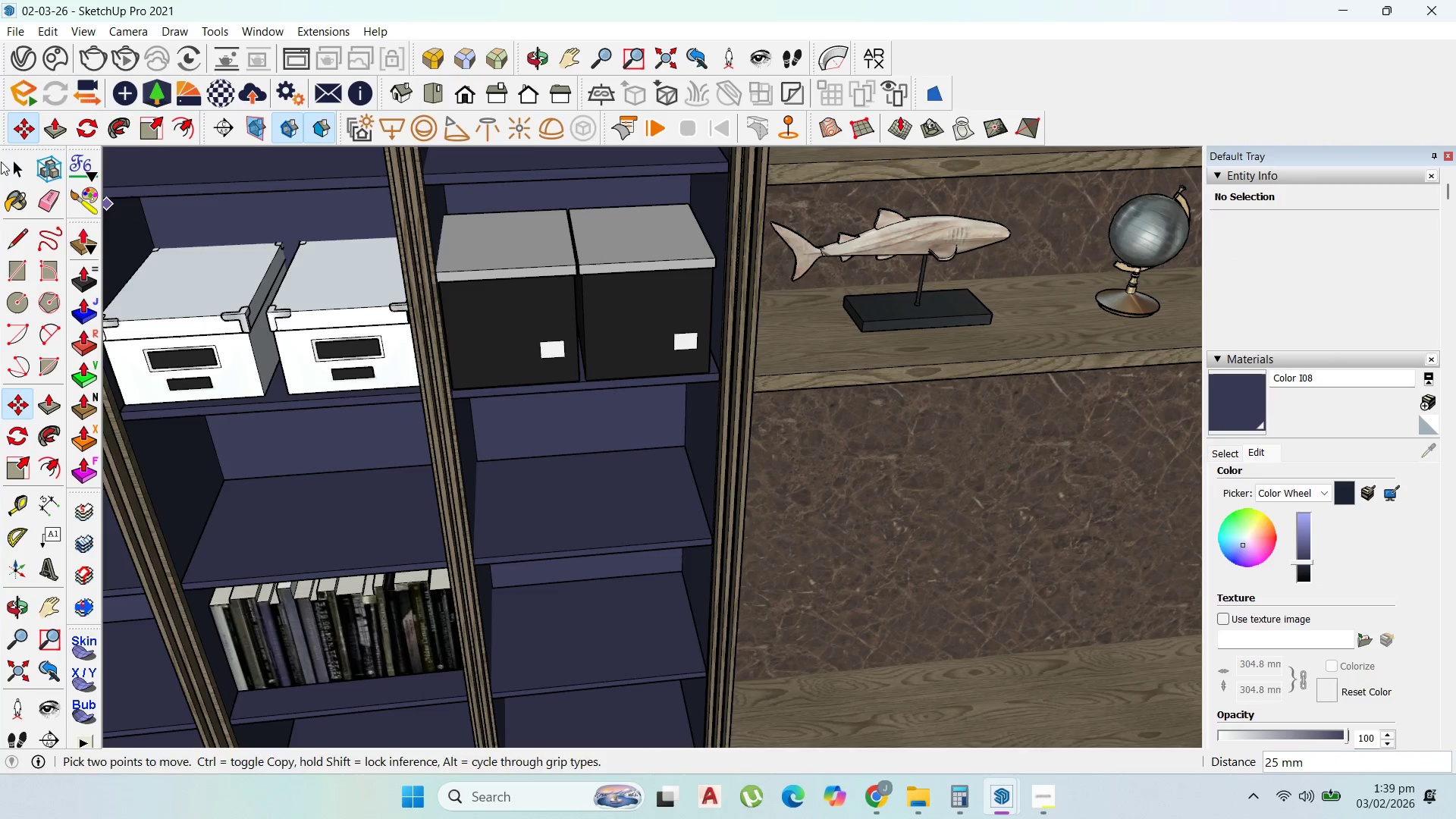 
left_click([17, 158])
 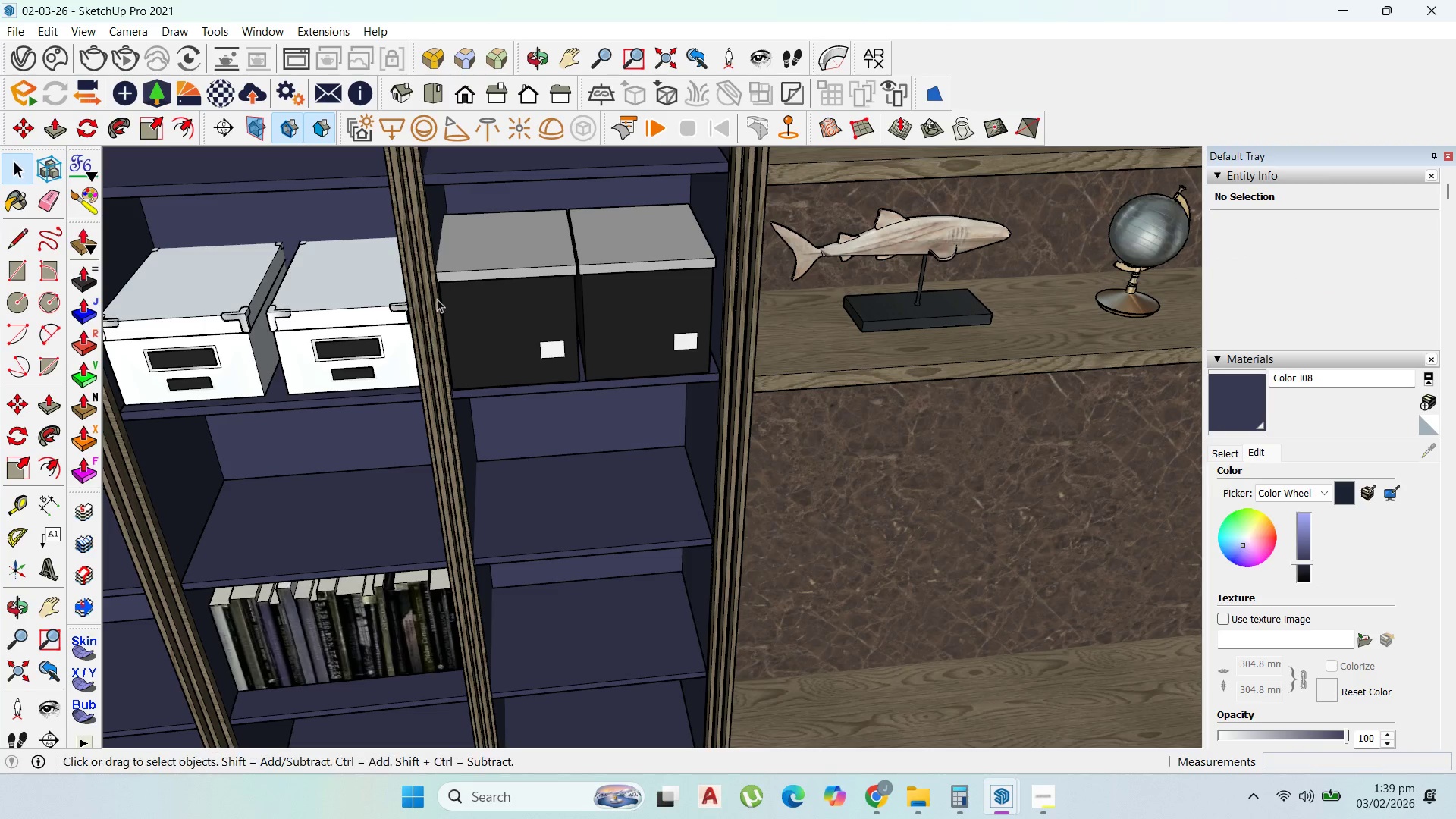 
hold_key(key=ControlLeft, duration=0.88)
left_click([559, 309])
 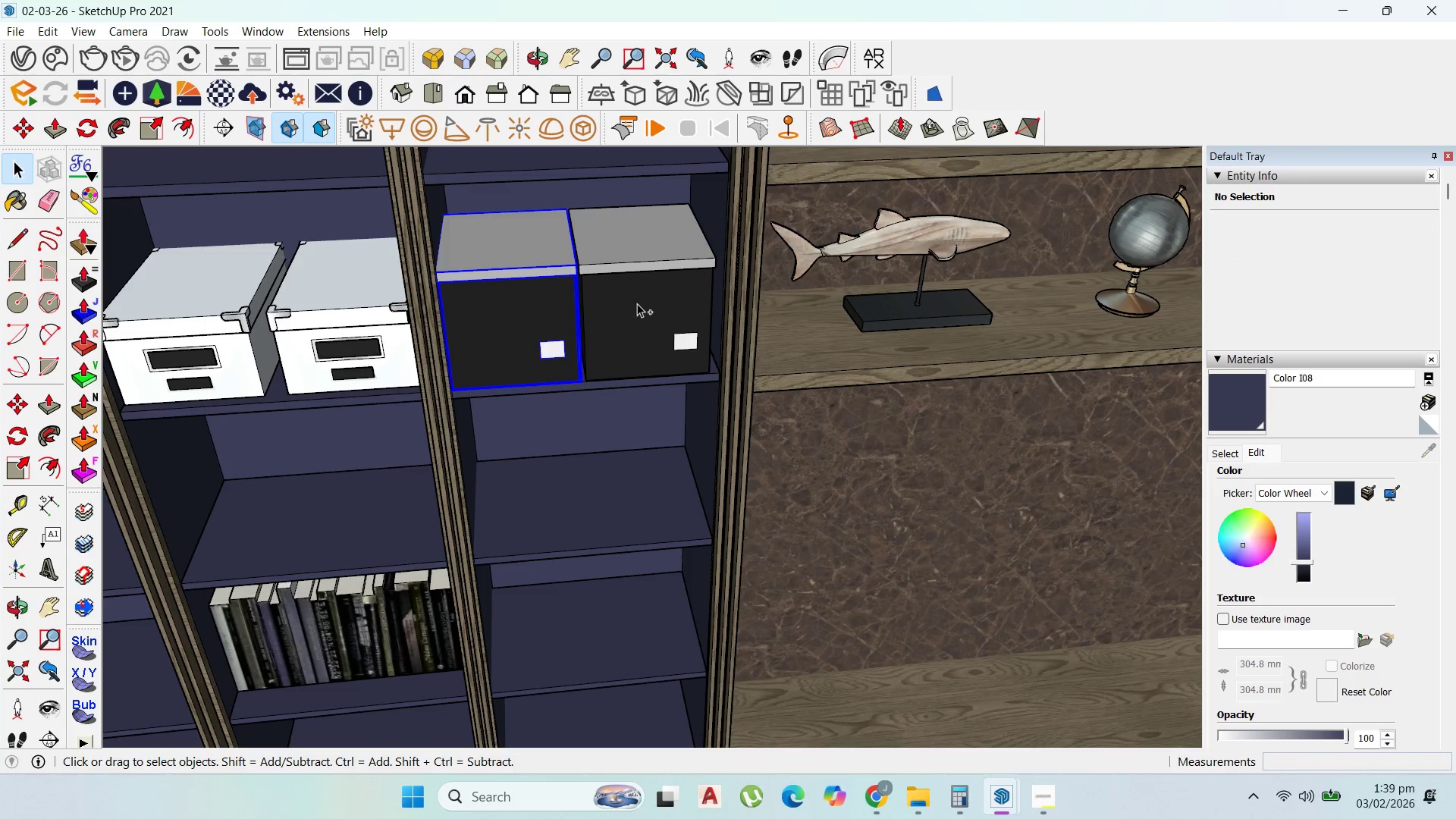 
double_click([639, 303])
 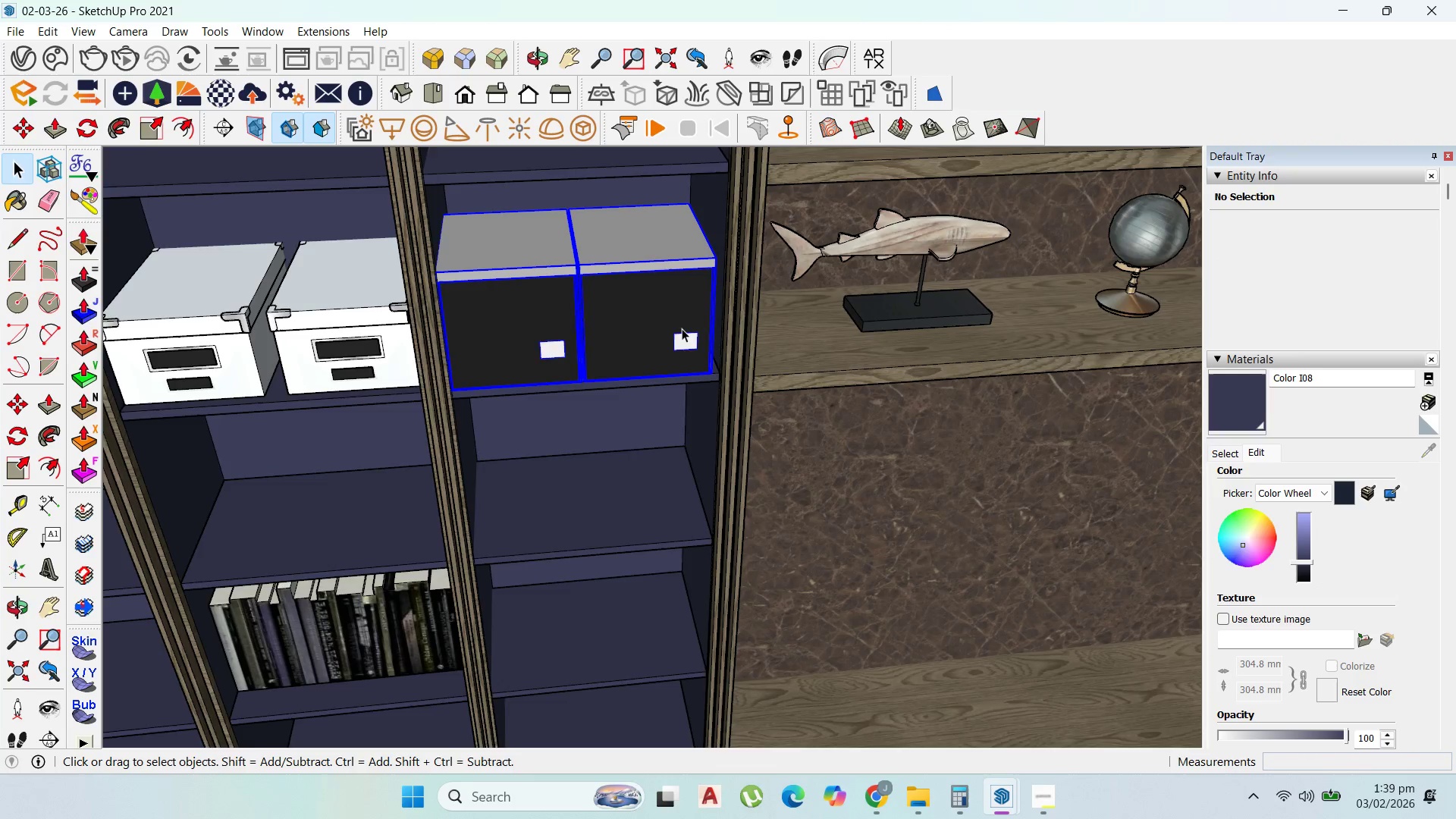 
key(M)
 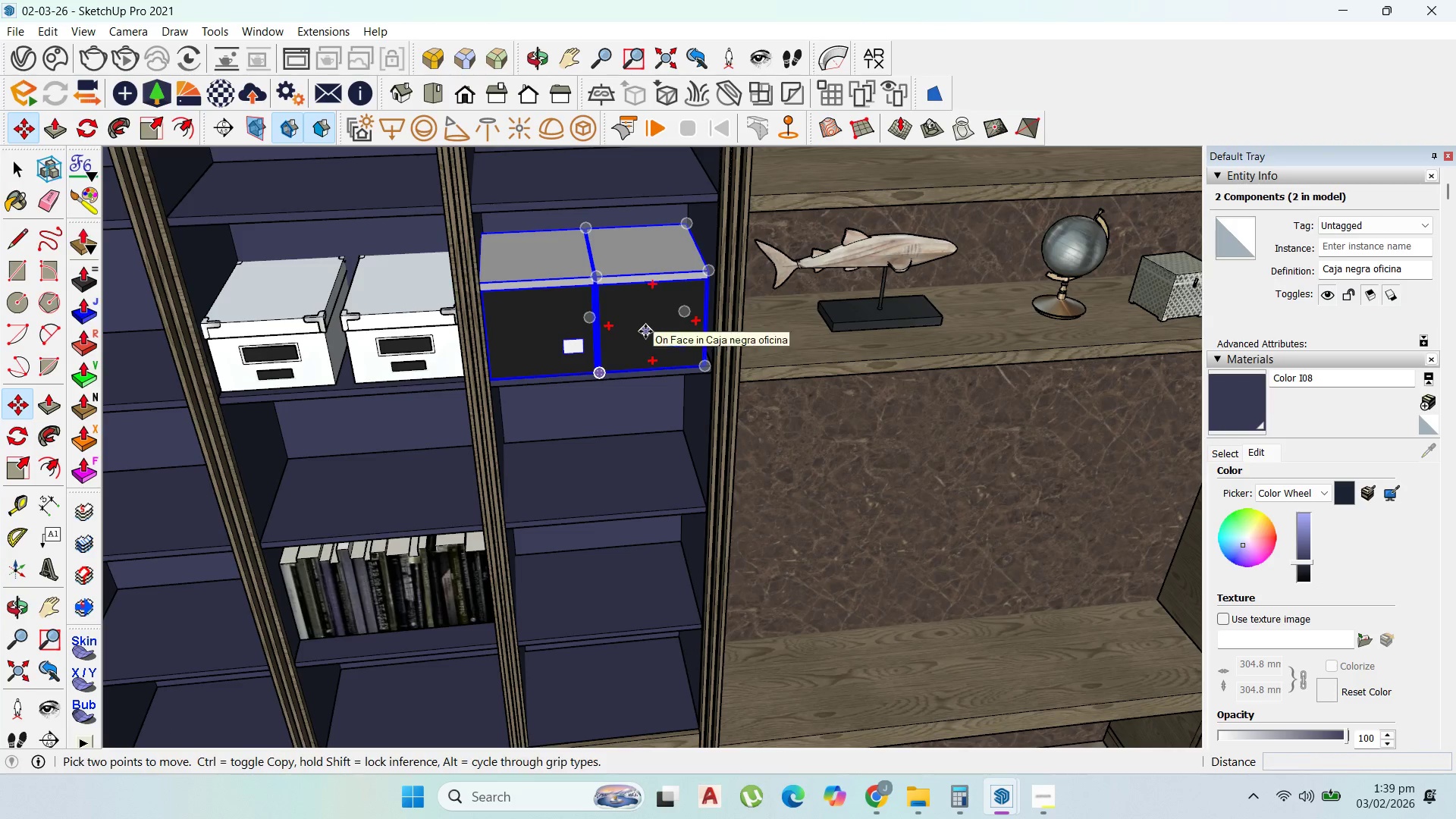 
scroll: coordinate [674, 331], scroll_direction: down, amount: 1.0
 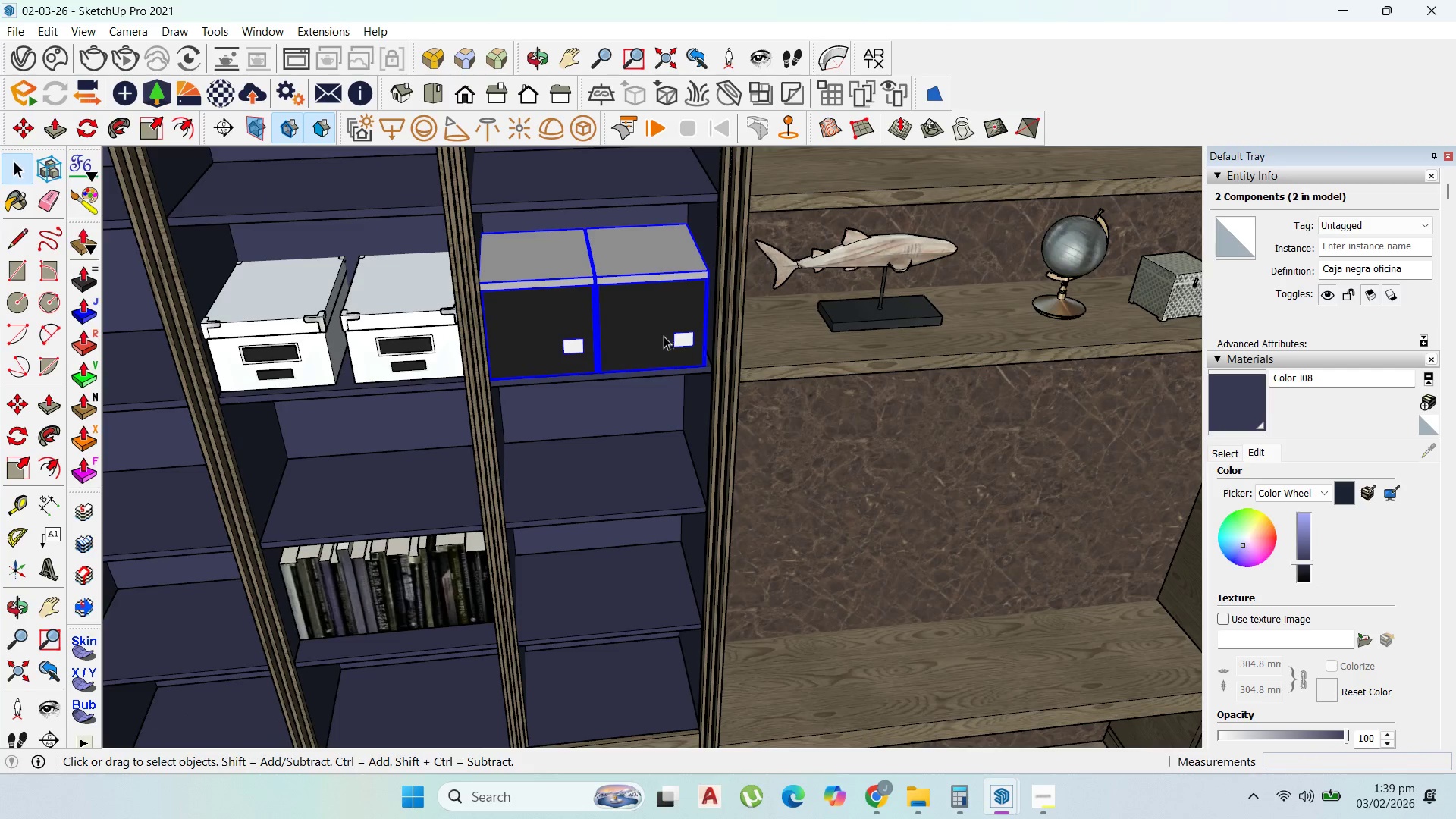 
left_click([645, 331])
 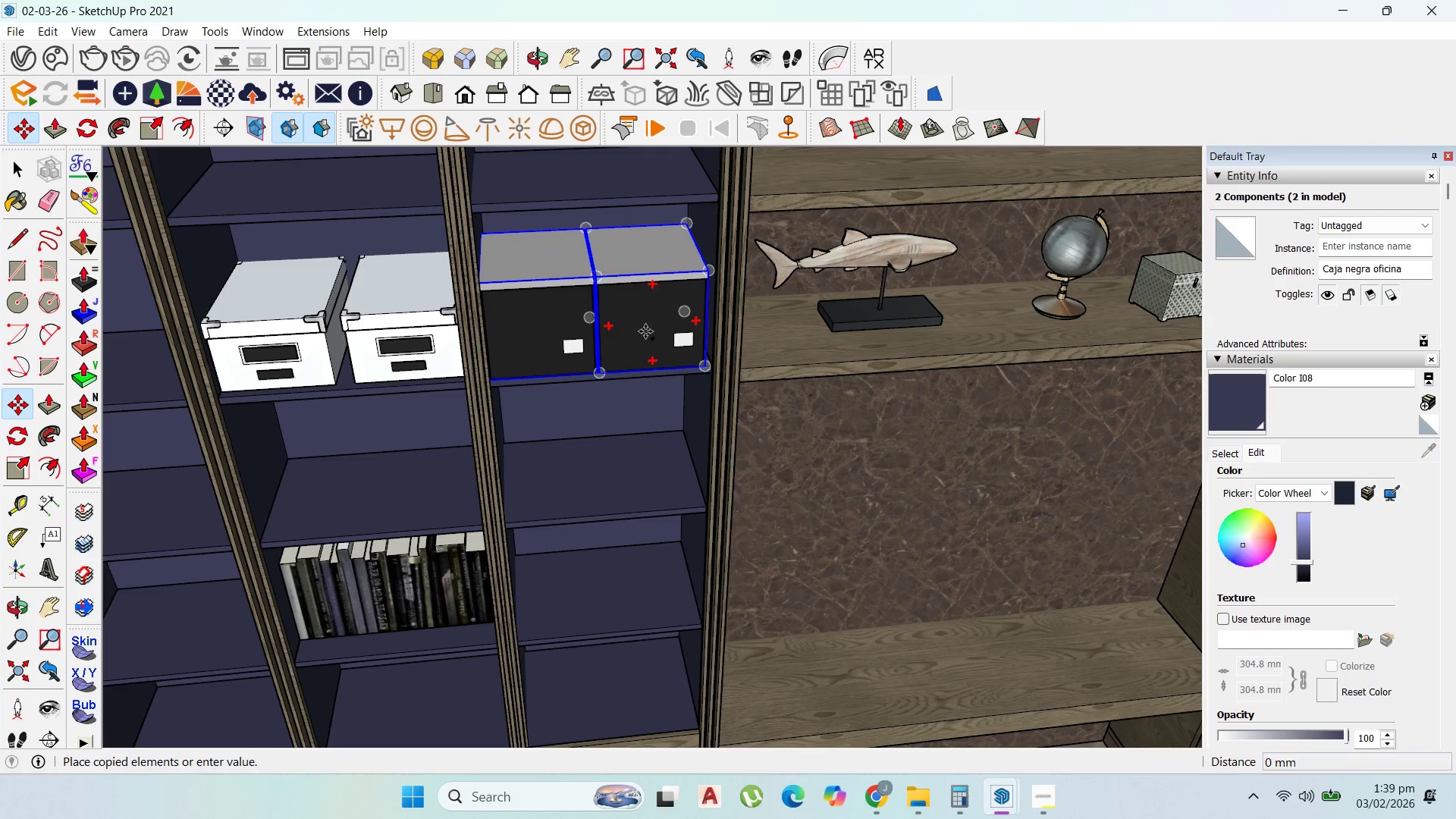 
key(Control+ControlLeft)
 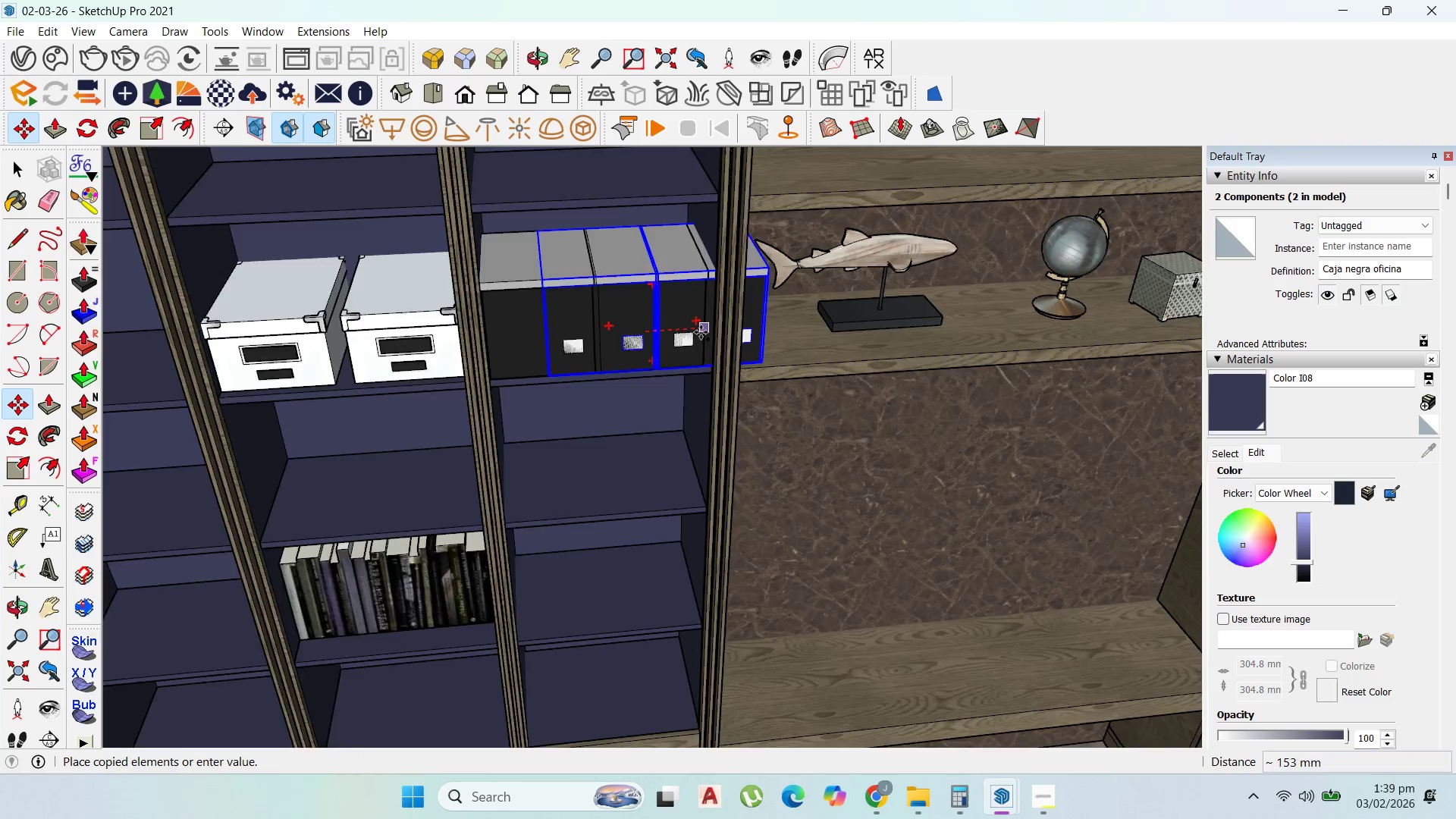 
scroll: coordinate [524, 398], scroll_direction: up, amount: 79.0
 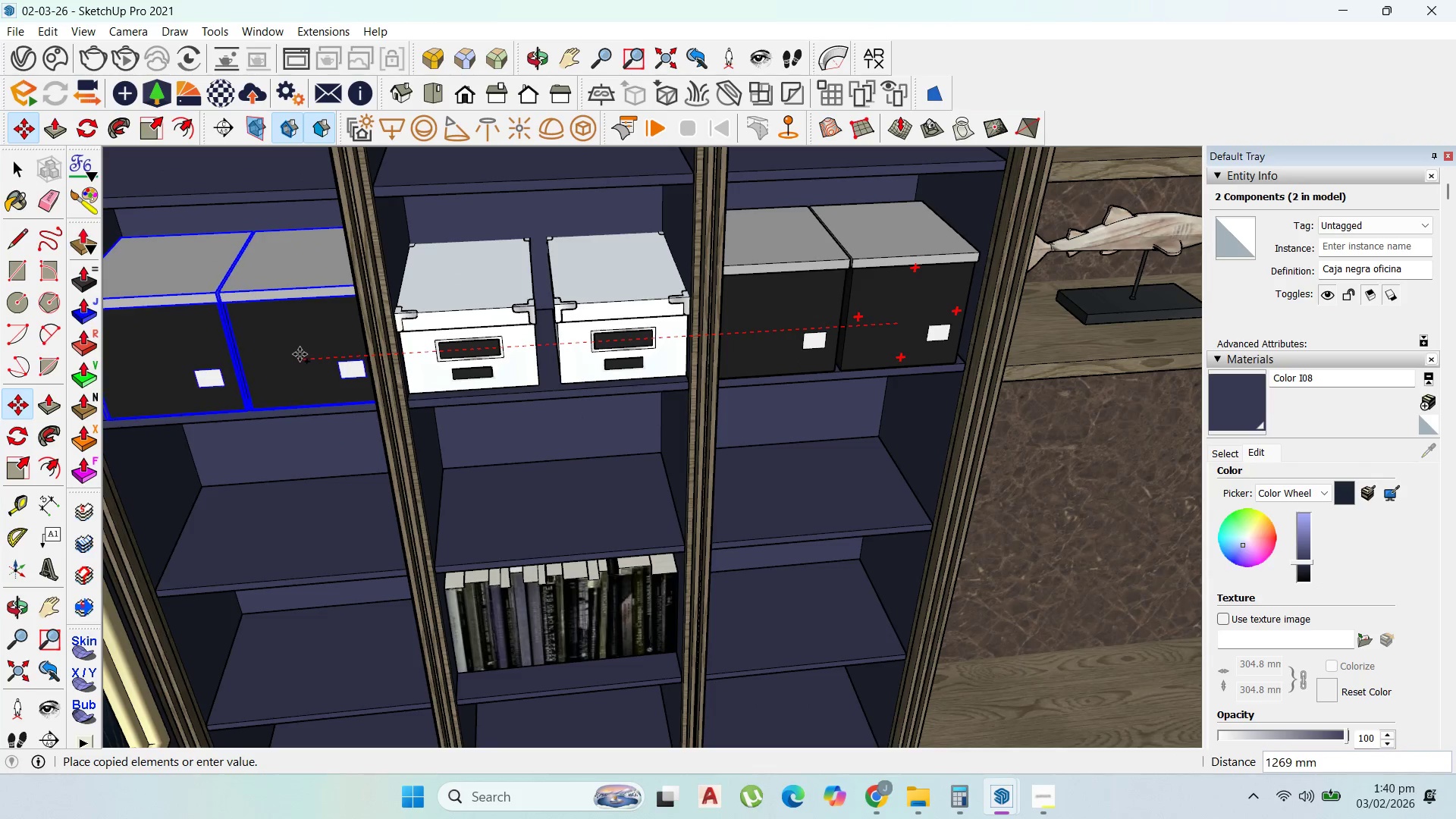 
left_click([291, 353])
 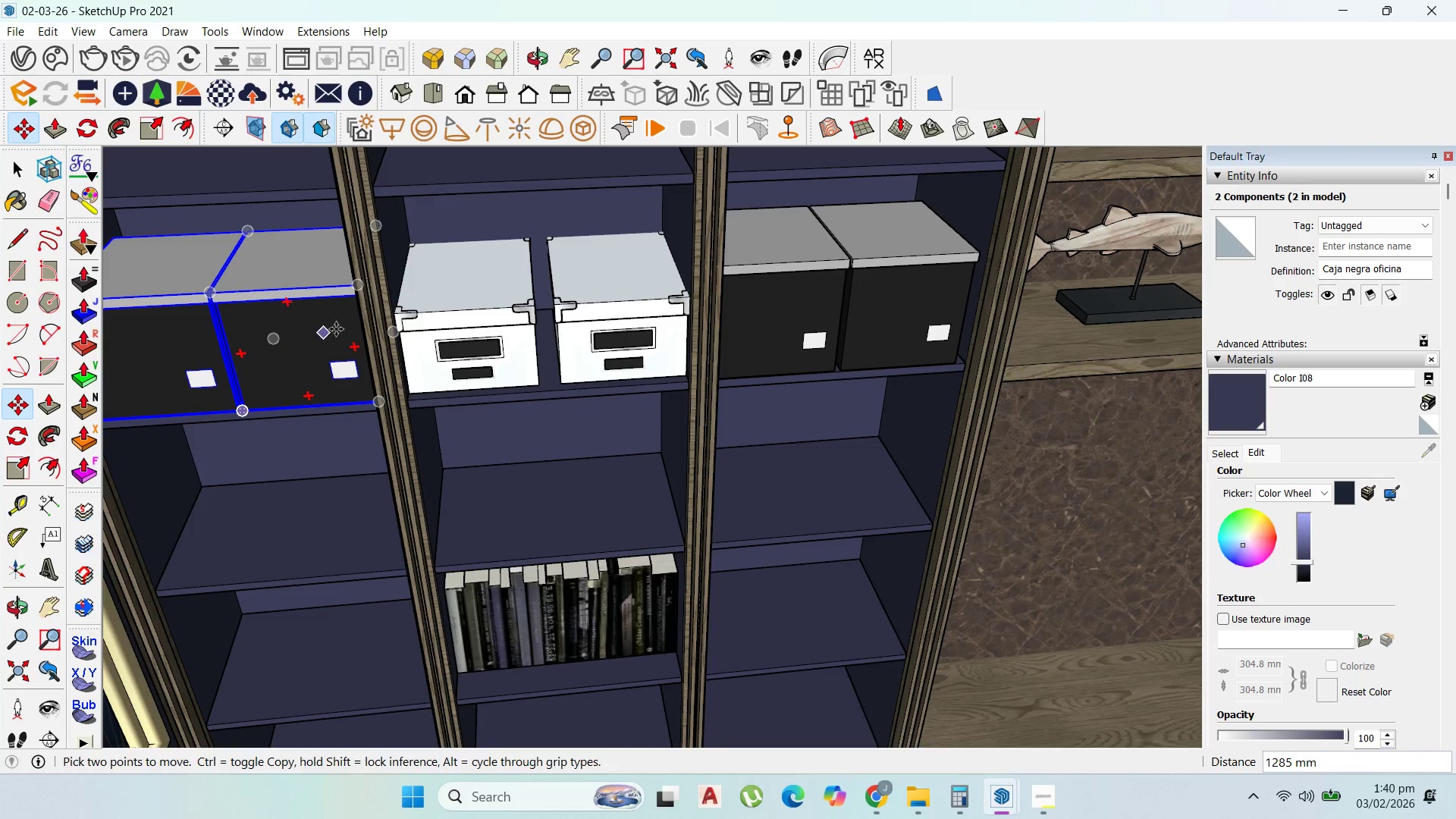 
scroll: coordinate [338, 329], scroll_direction: up, amount: 1.0
 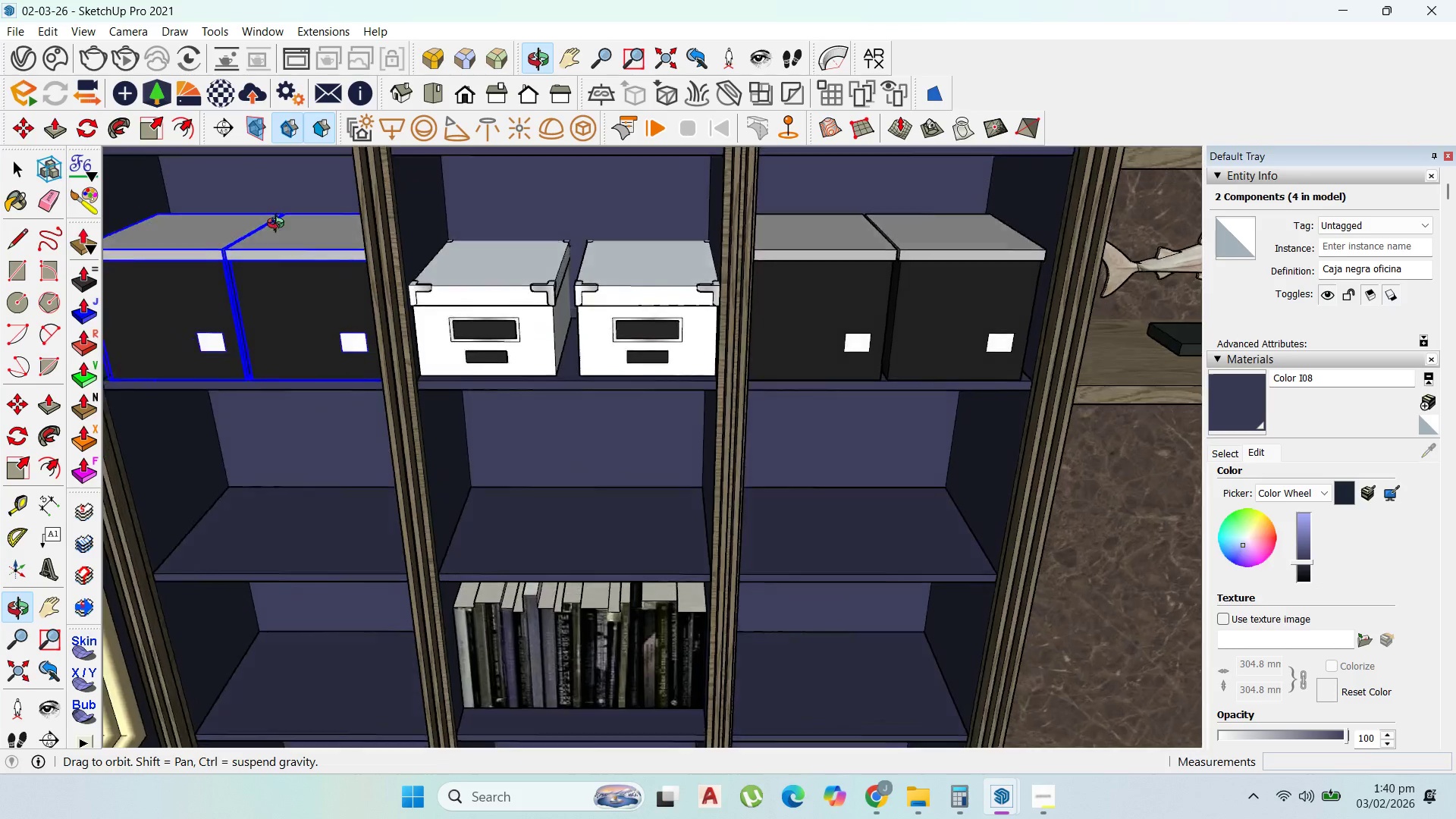 
scroll: coordinate [664, 469], scroll_direction: down, amount: 8.0
 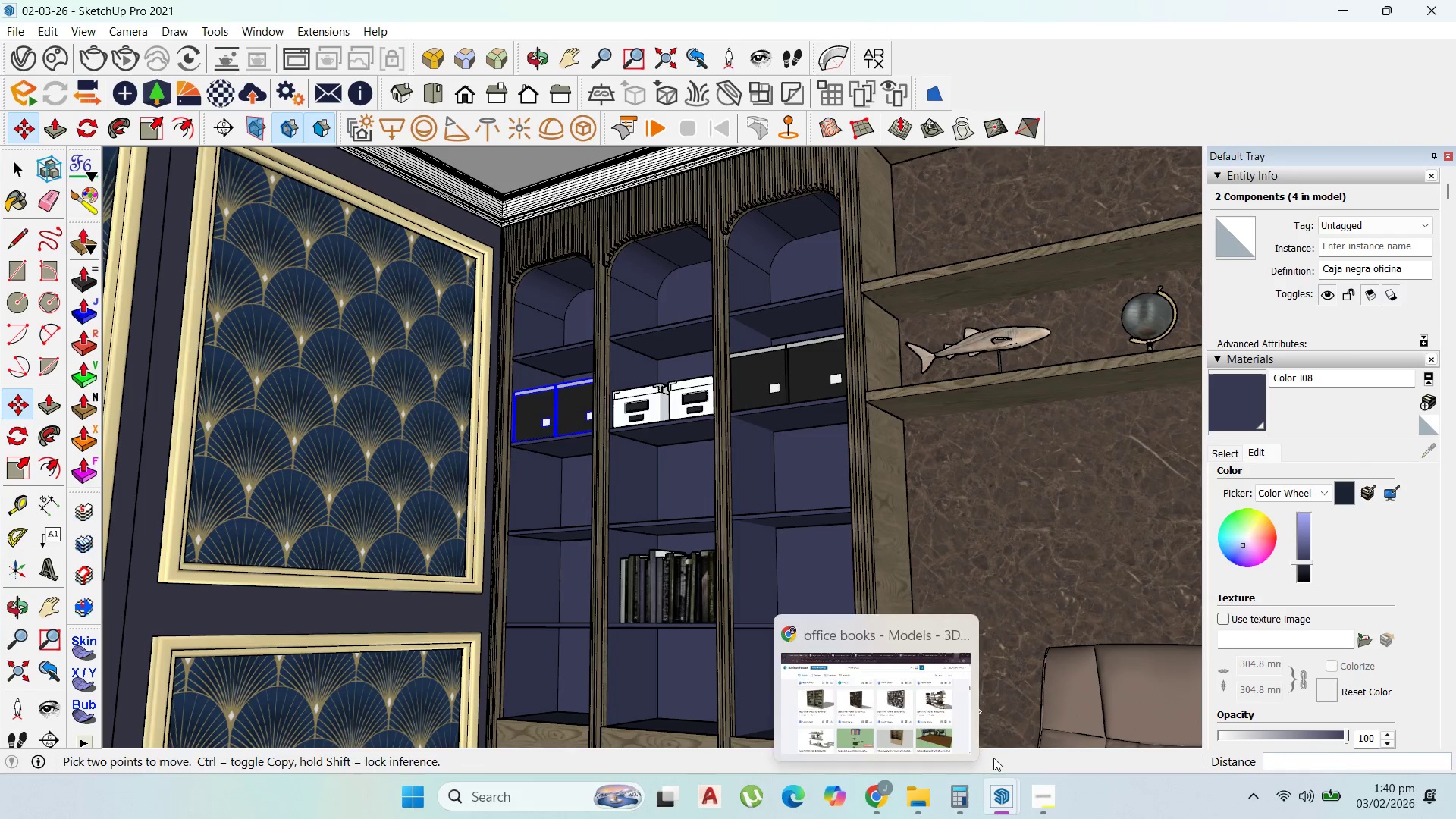 
left_click([1072, 699])
 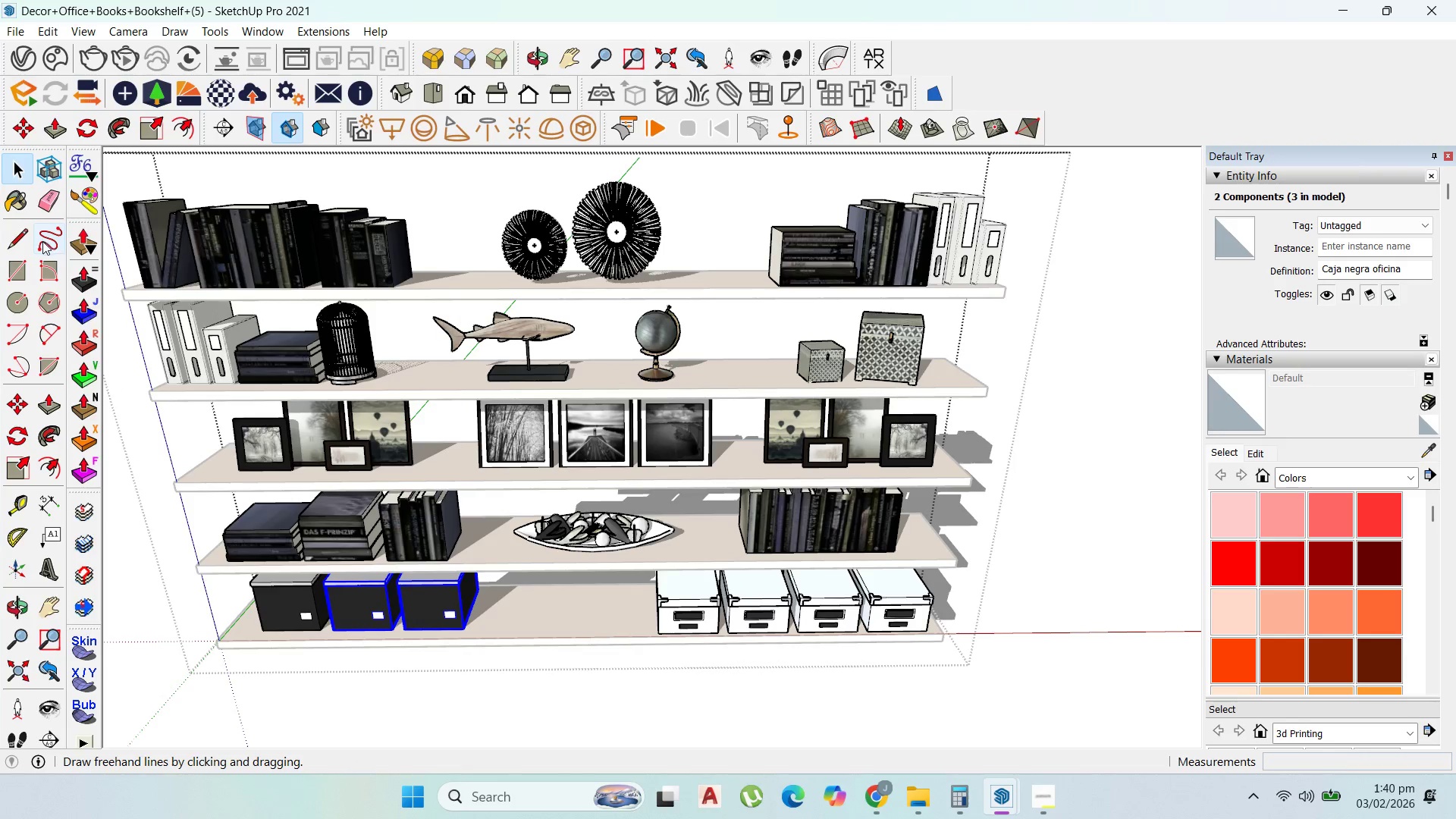 
left_click([21, 165])
 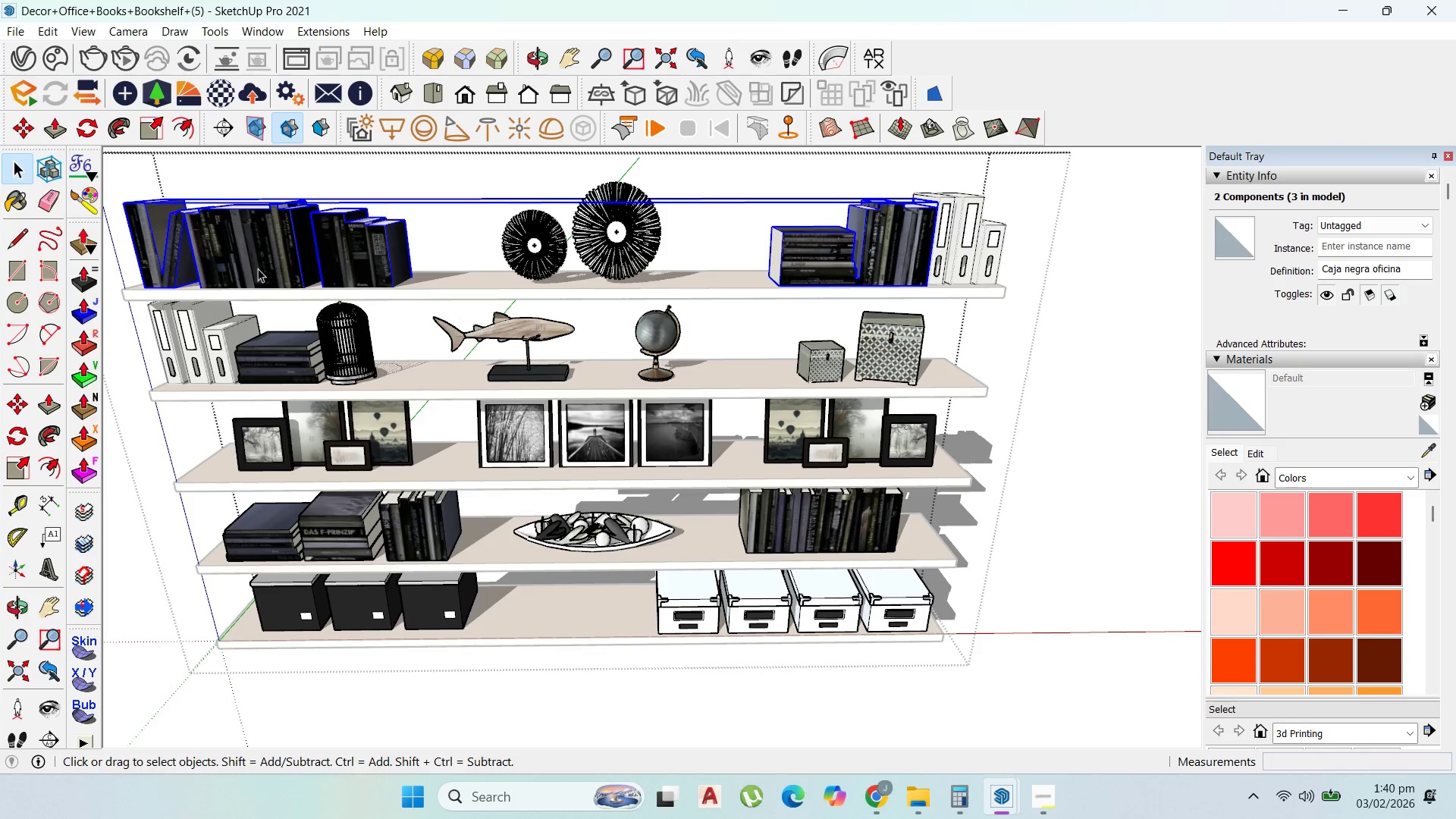 
scroll: coordinate [304, 304], scroll_direction: up, amount: 2.0
 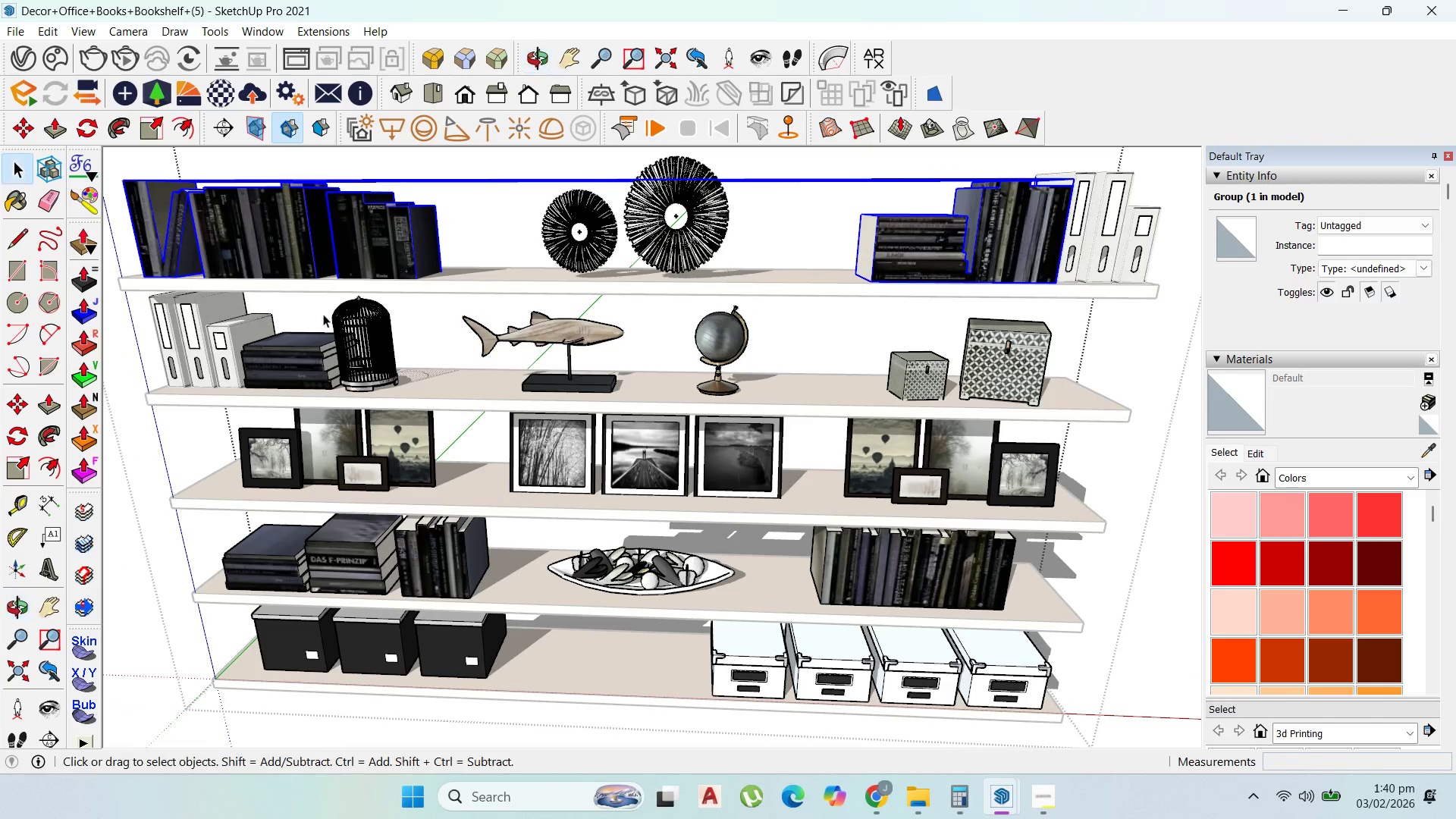 
scroll: coordinate [368, 335], scroll_direction: down, amount: 1.0
 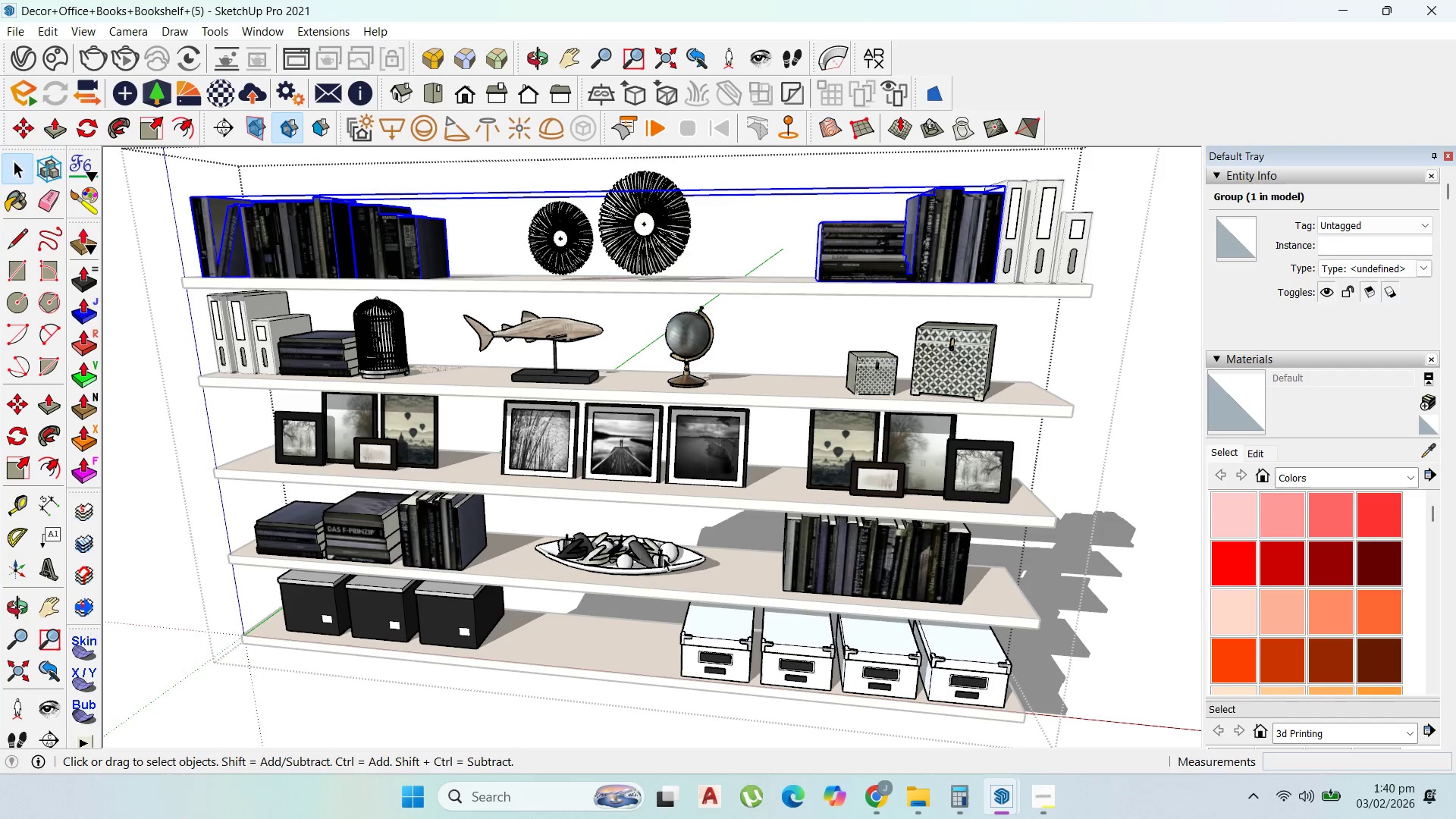 
left_click([677, 563])
 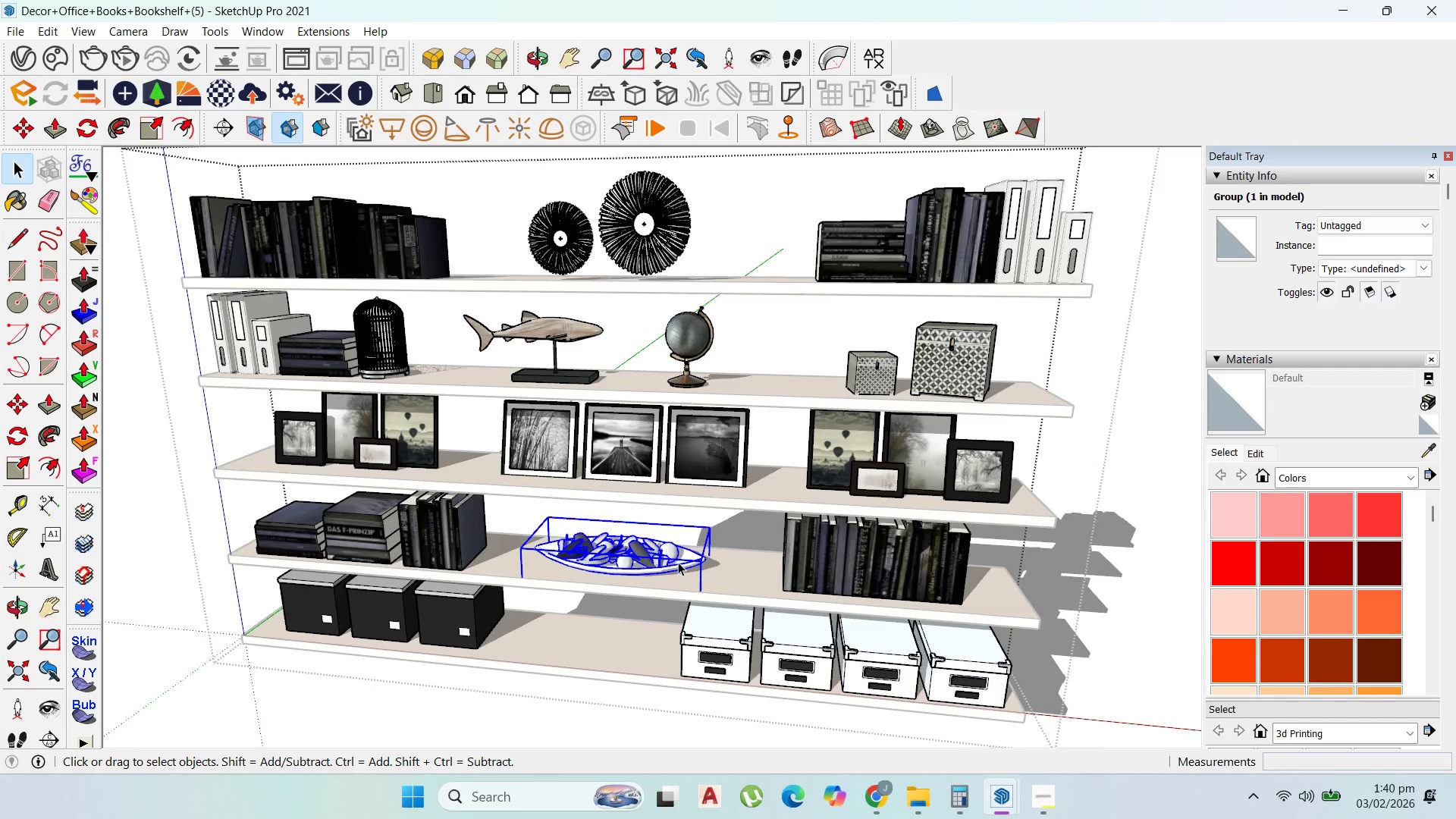 
scroll: coordinate [663, 549], scroll_direction: up, amount: 18.0
 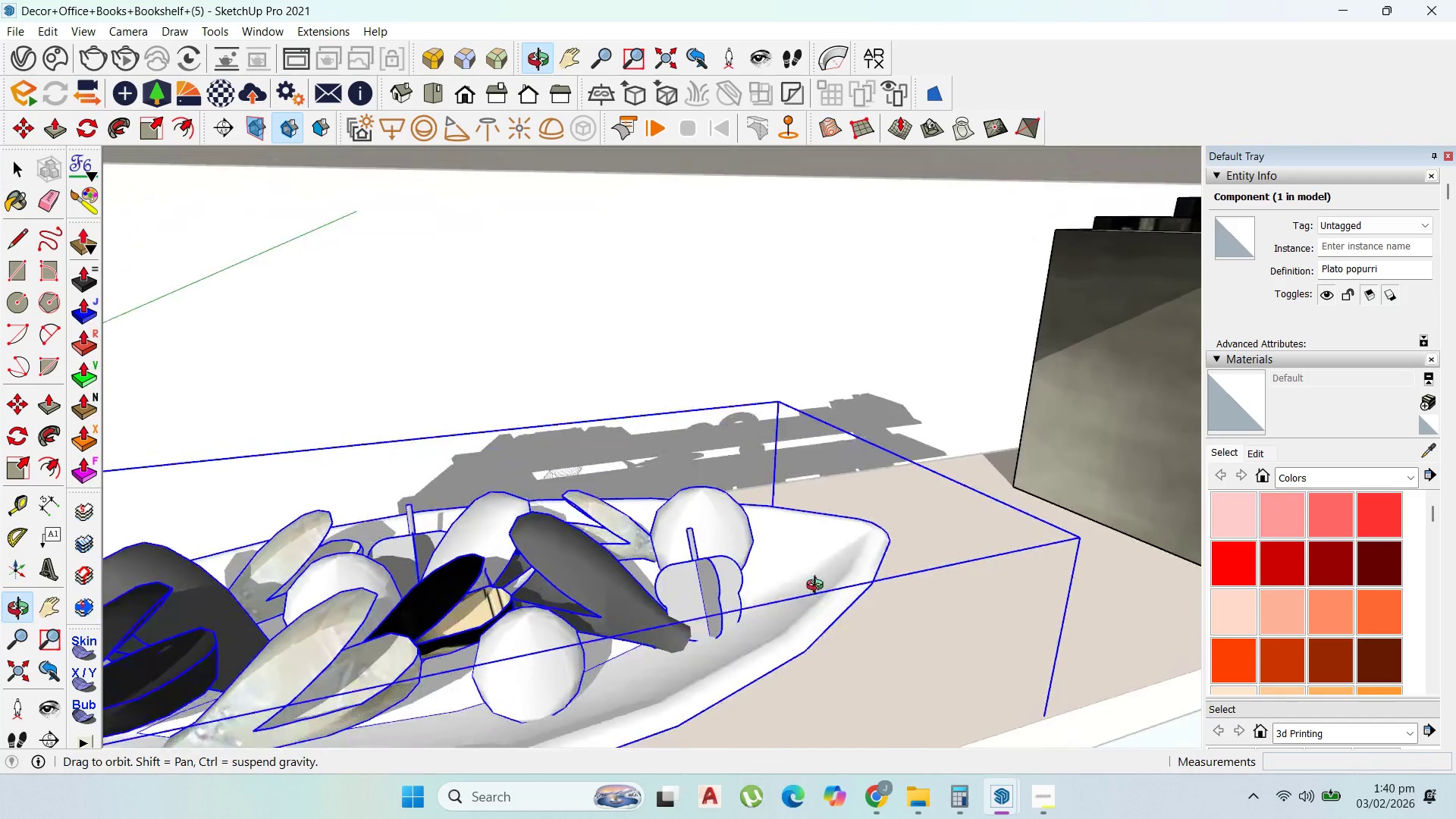 
scroll: coordinate [672, 548], scroll_direction: down, amount: 21.0
 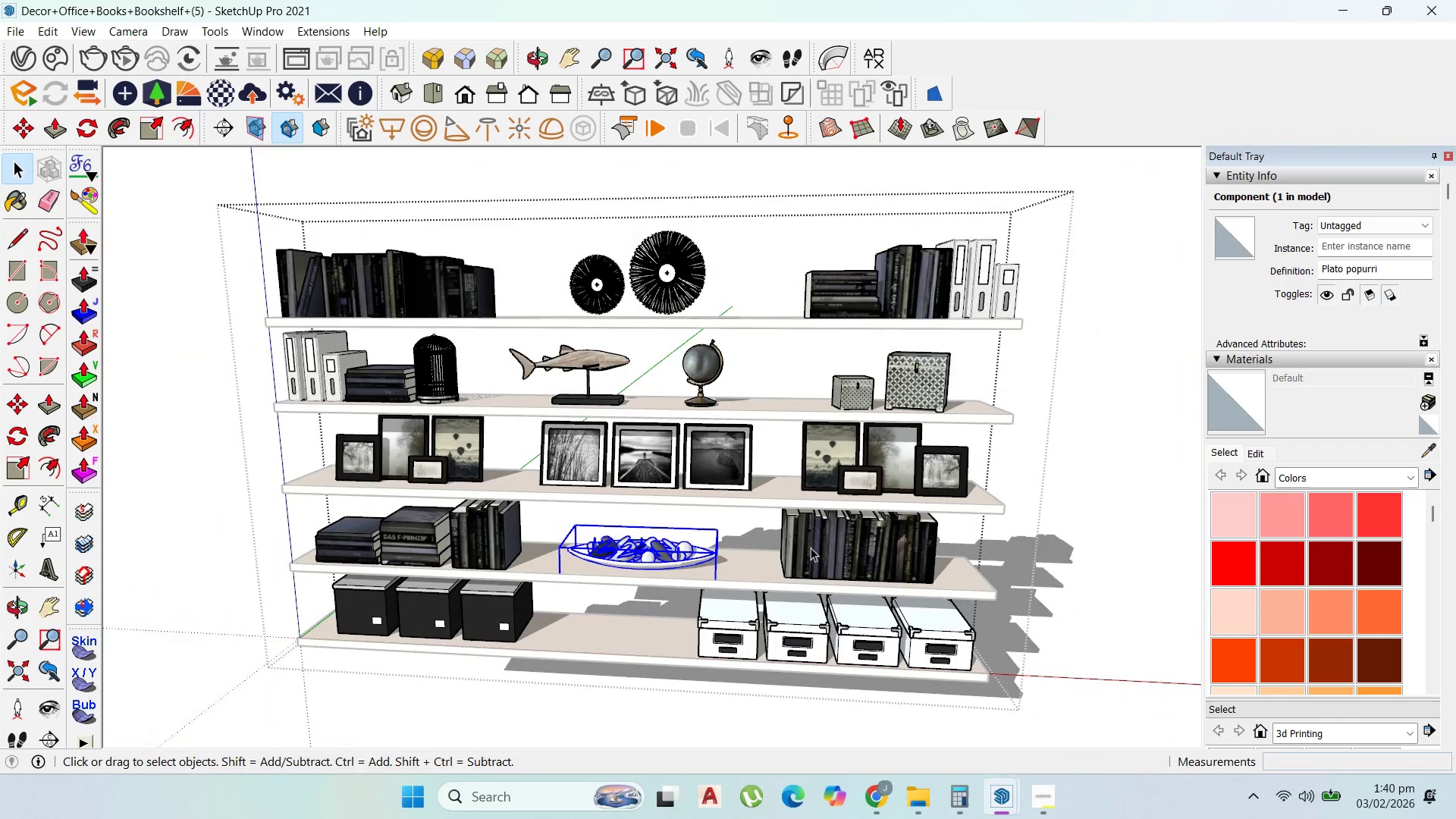 
scroll: coordinate [832, 535], scroll_direction: up, amount: 3.0
 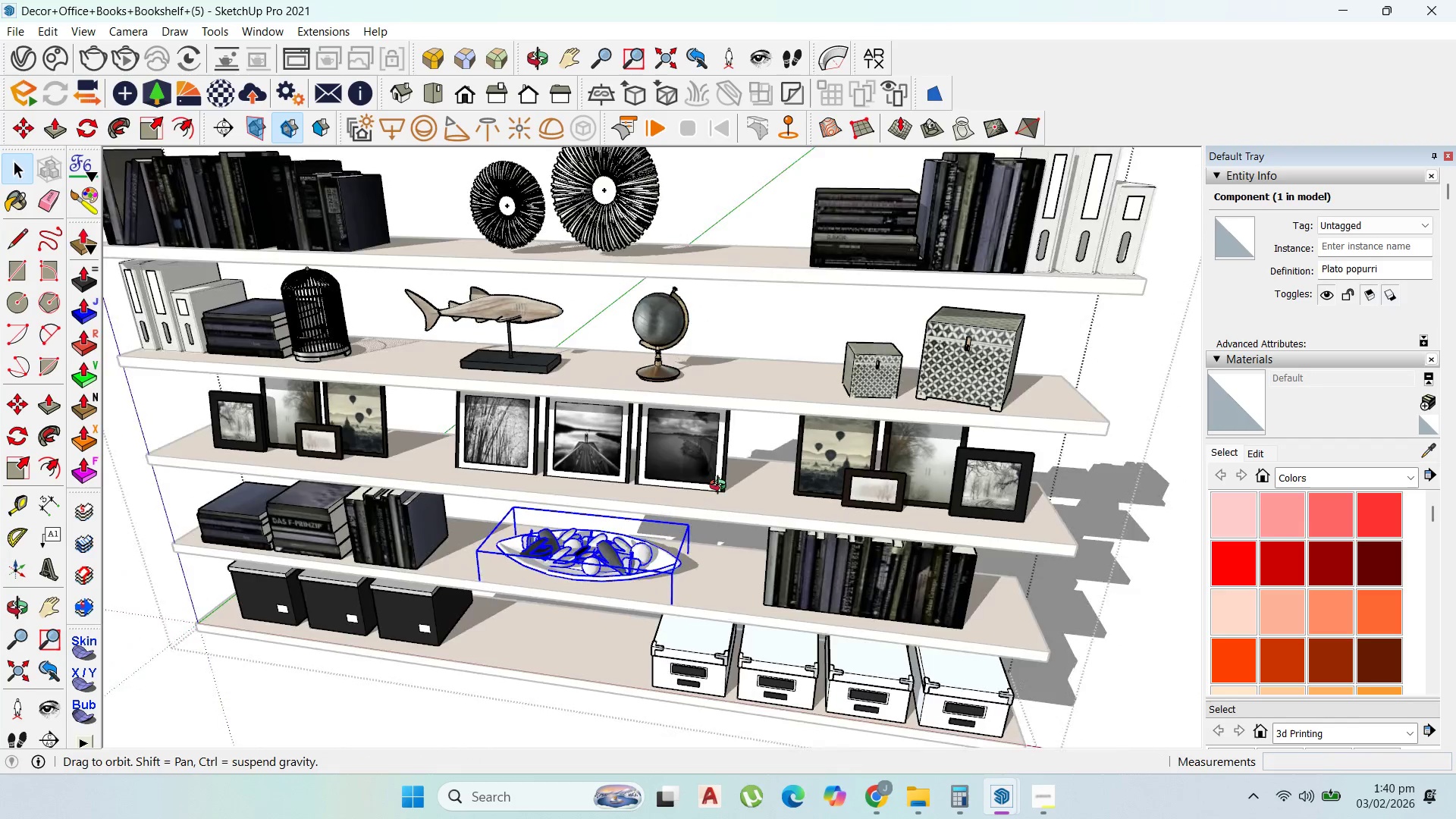 
scroll: coordinate [664, 507], scroll_direction: down, amount: 7.0
 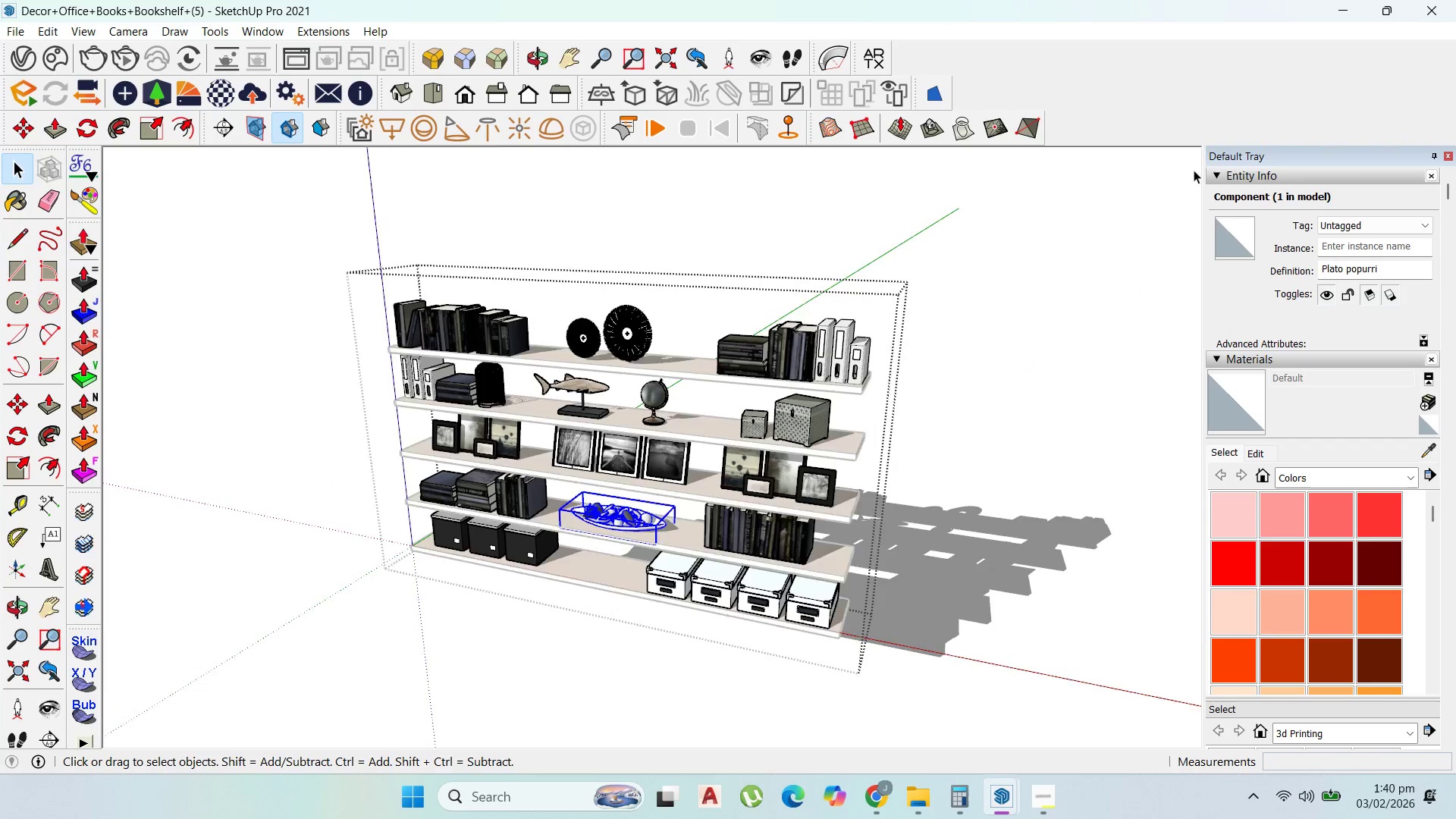 
left_click([1437, 0])
 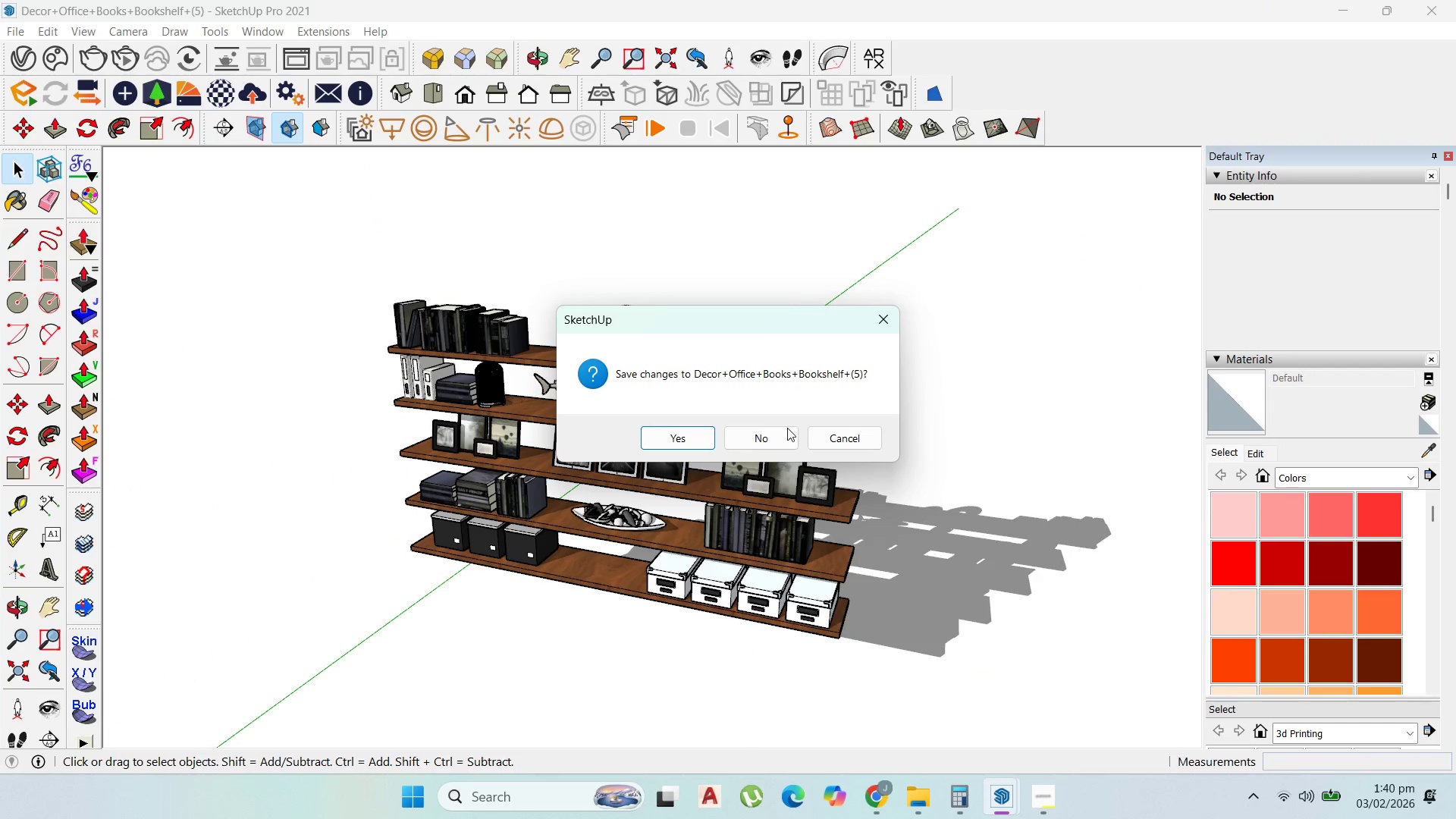 
left_click([786, 433])
 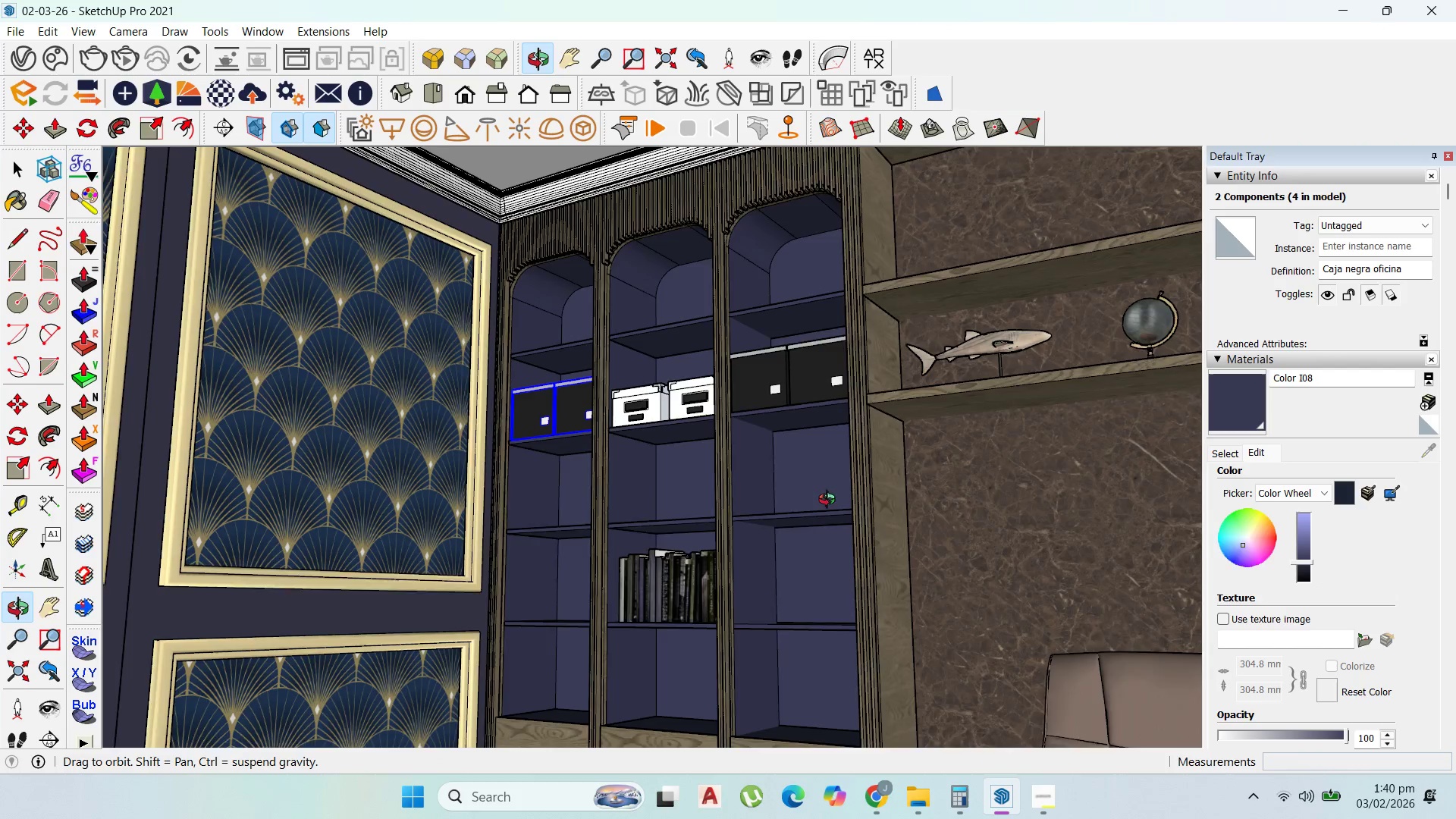 
key(Control+S)
 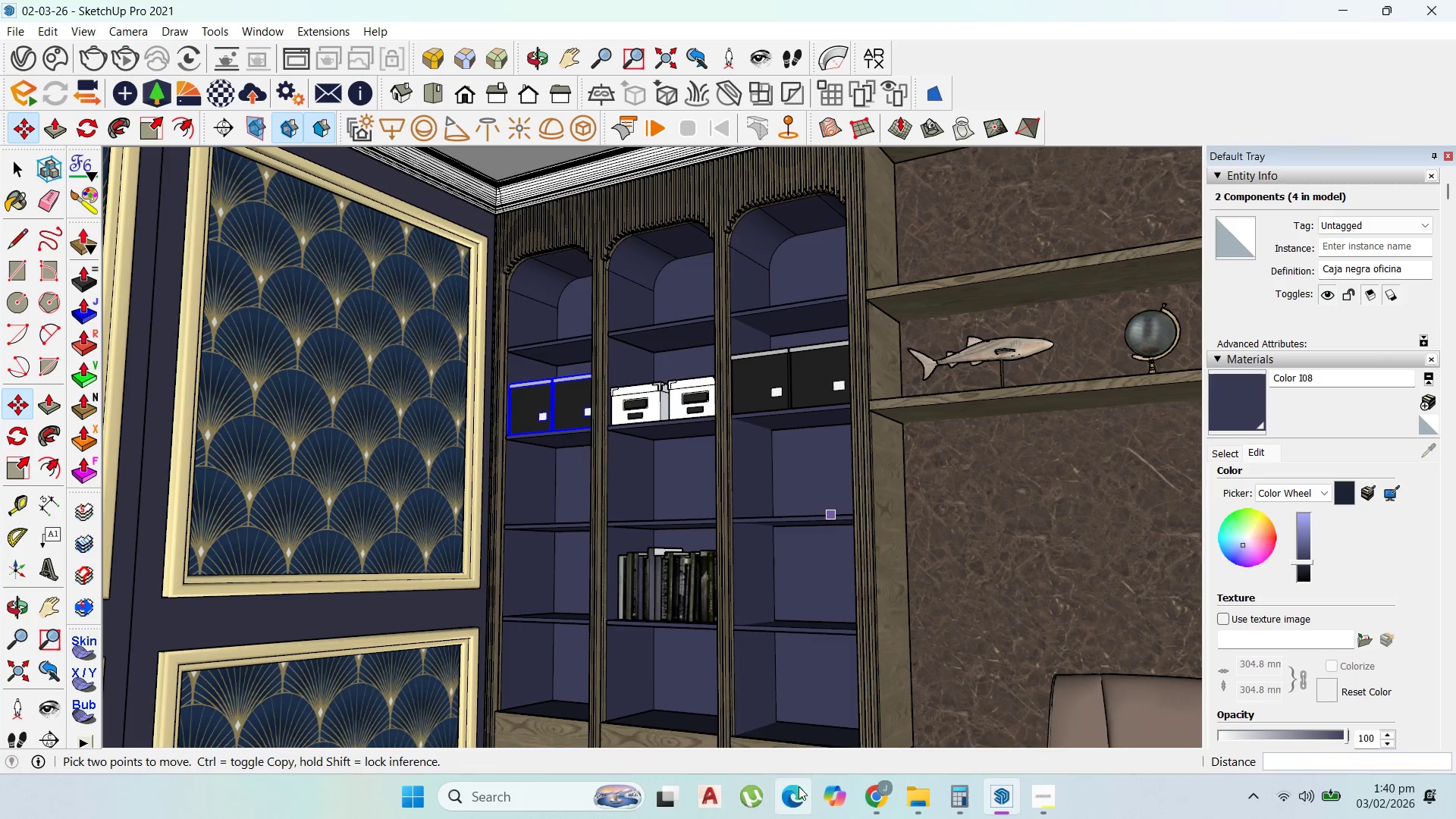 
left_click([891, 736])
 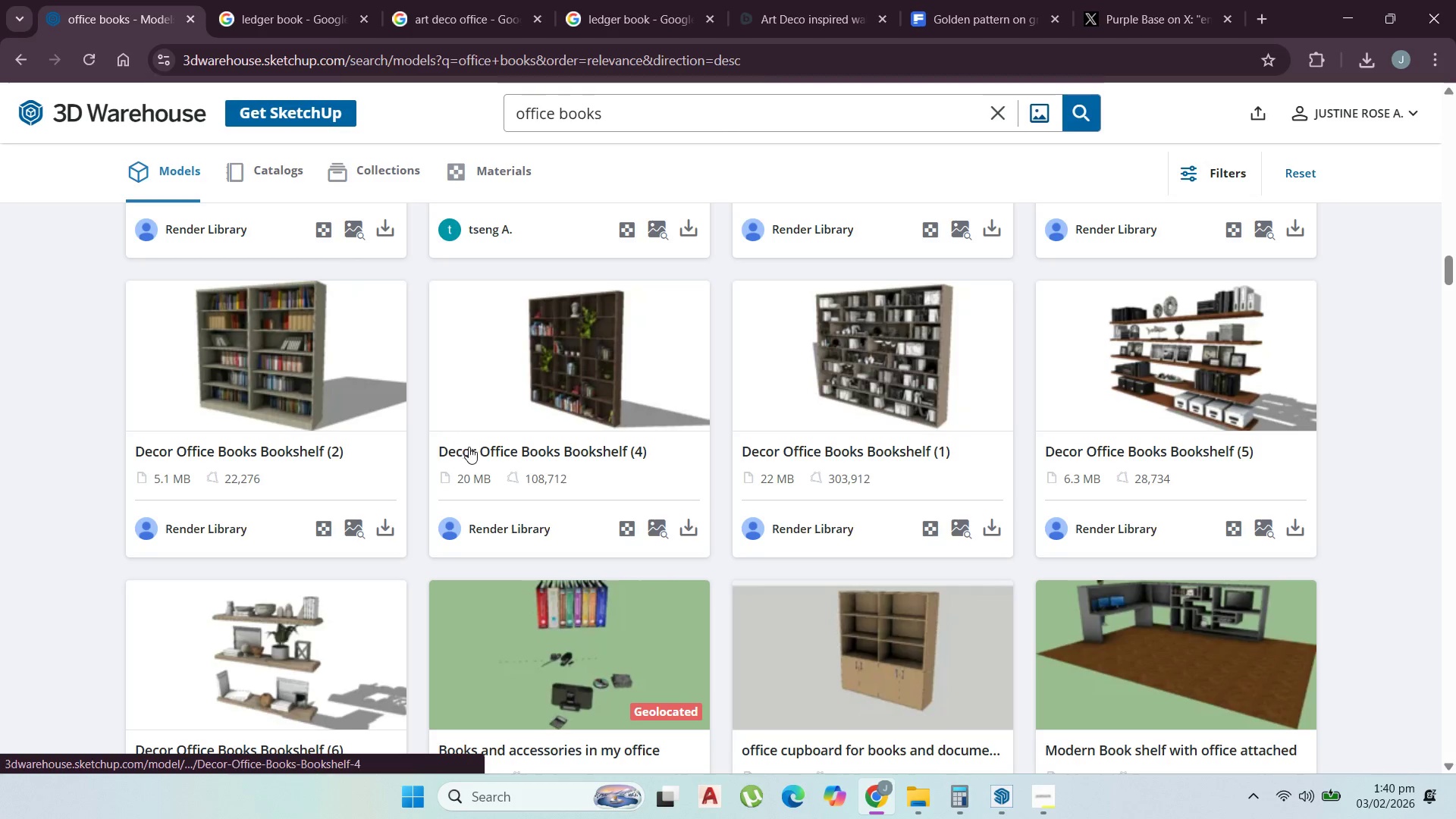 
scroll: coordinate [474, 479], scroll_direction: down, amount: 5.0
 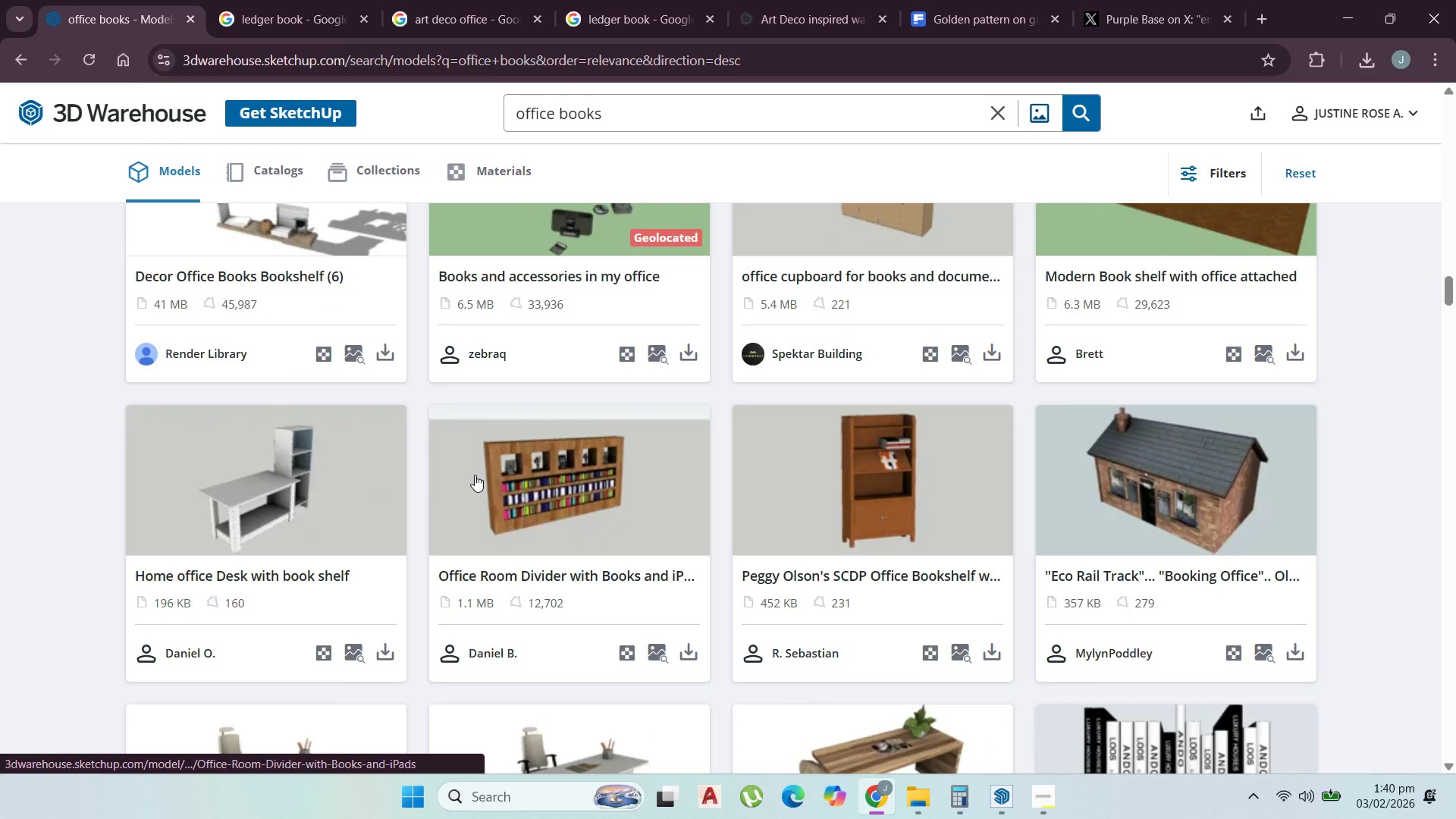 
scroll: coordinate [479, 488], scroll_direction: up, amount: 16.0
 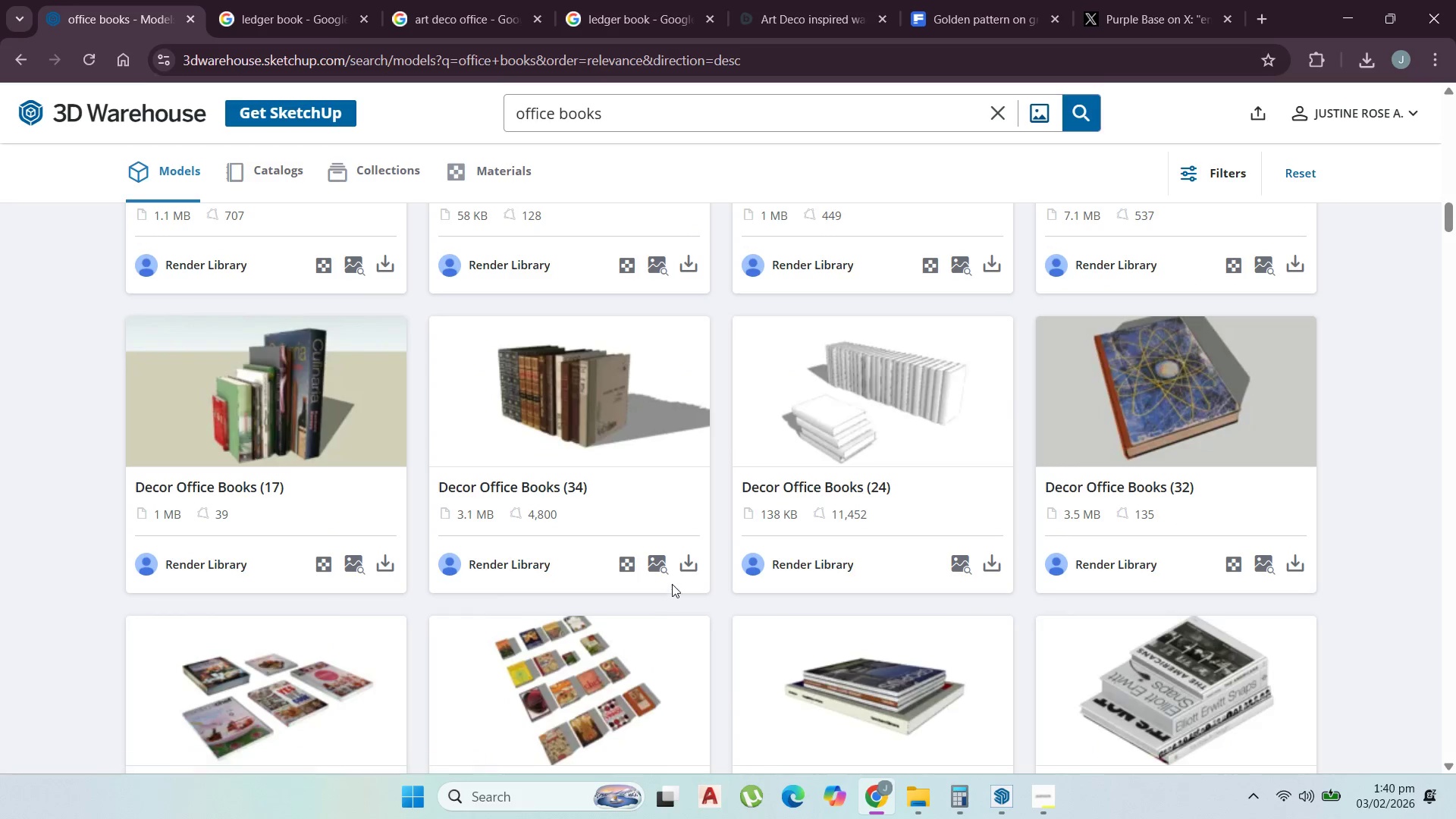 
left_click([679, 570])
 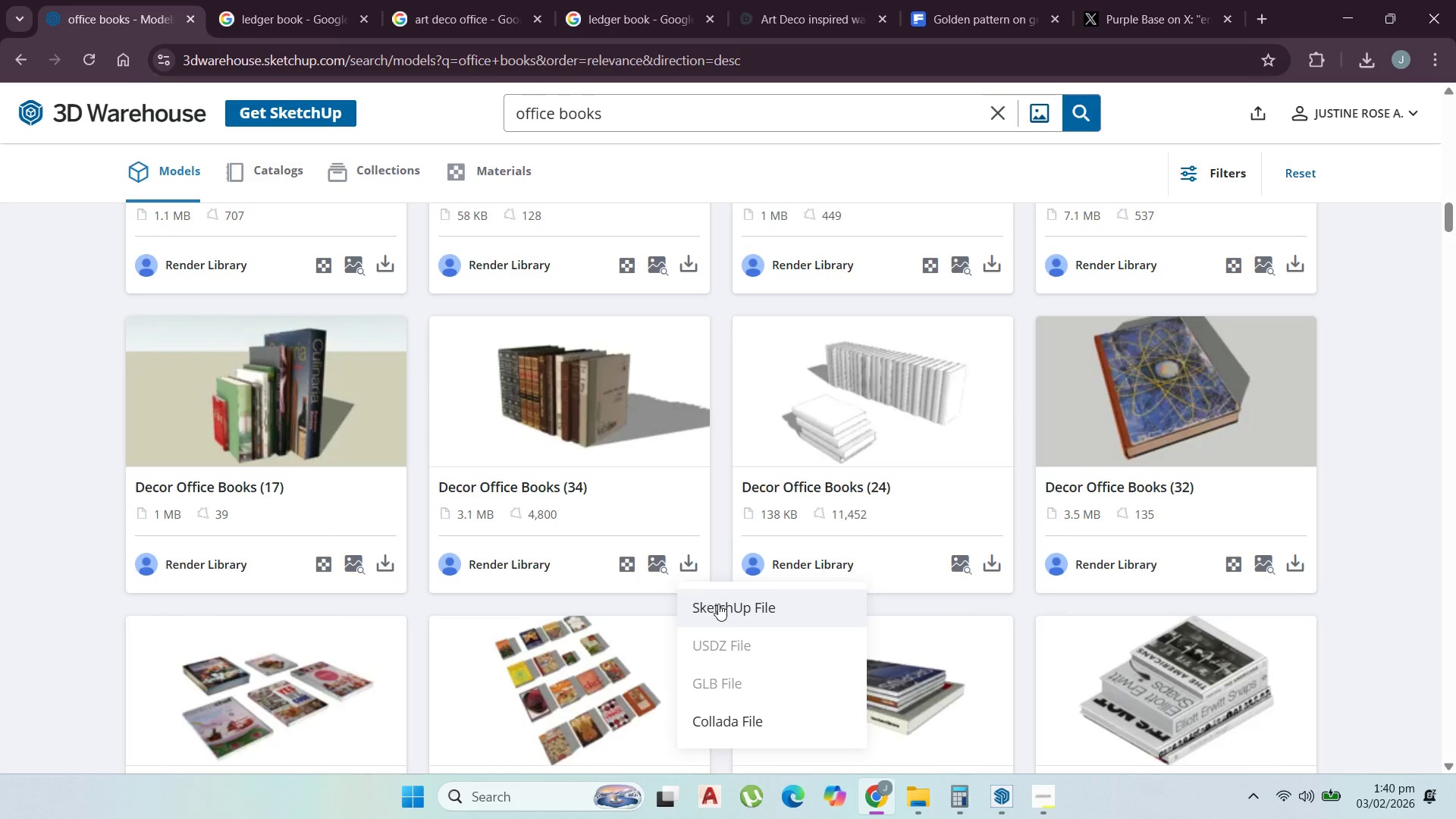 
left_click([720, 604])
 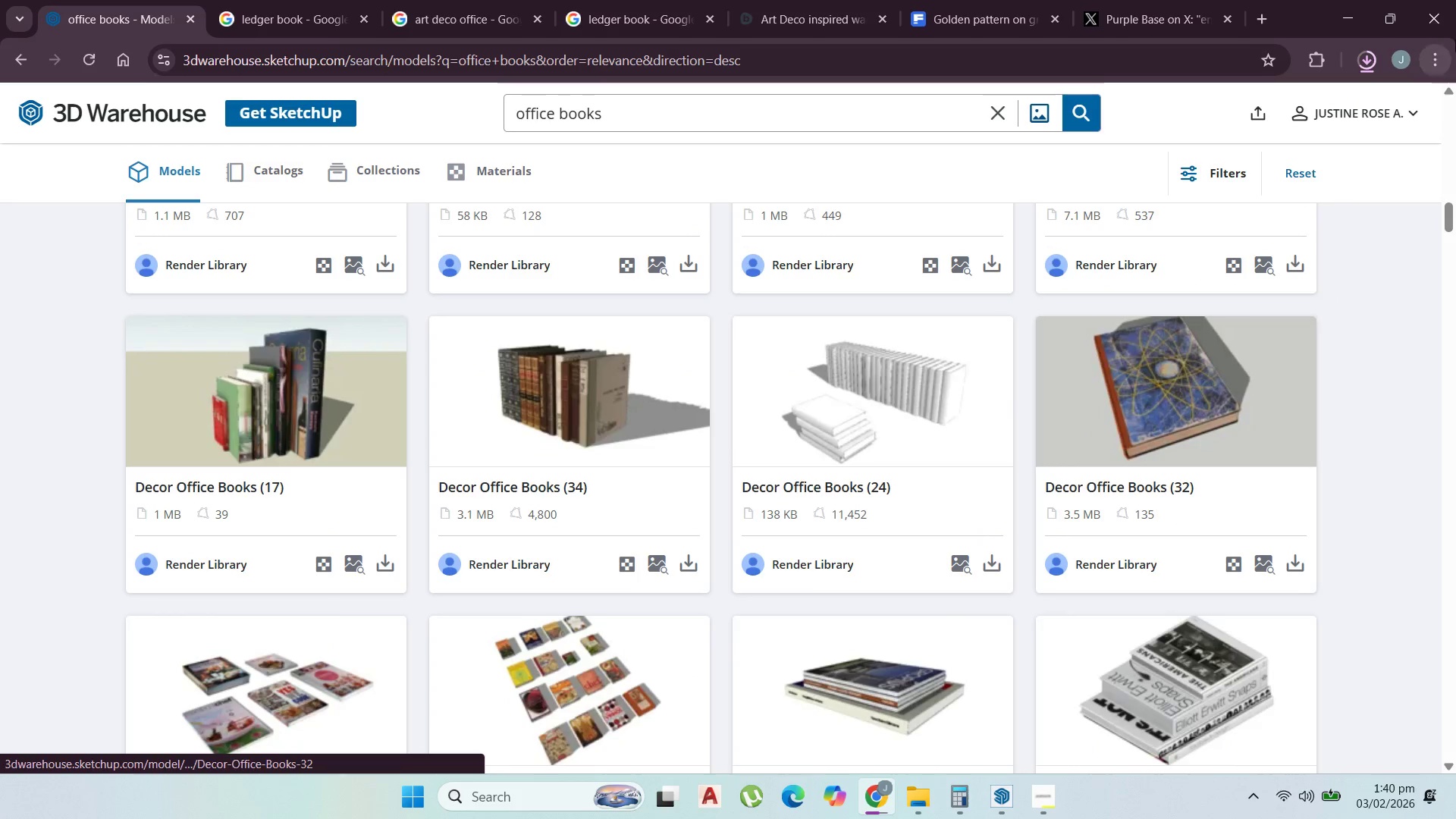 
left_click([1379, 64])
 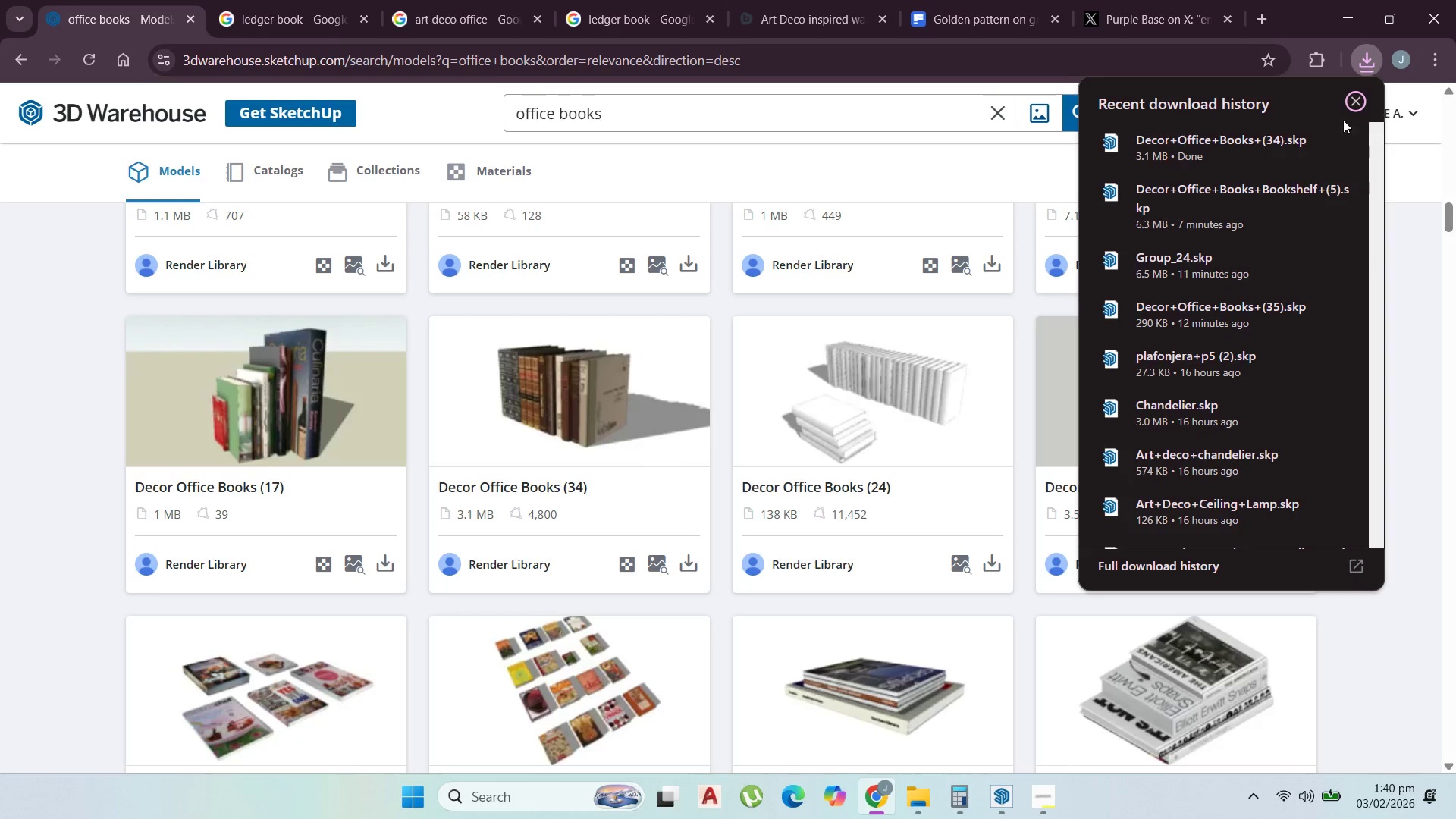 
left_click([1269, 139])
 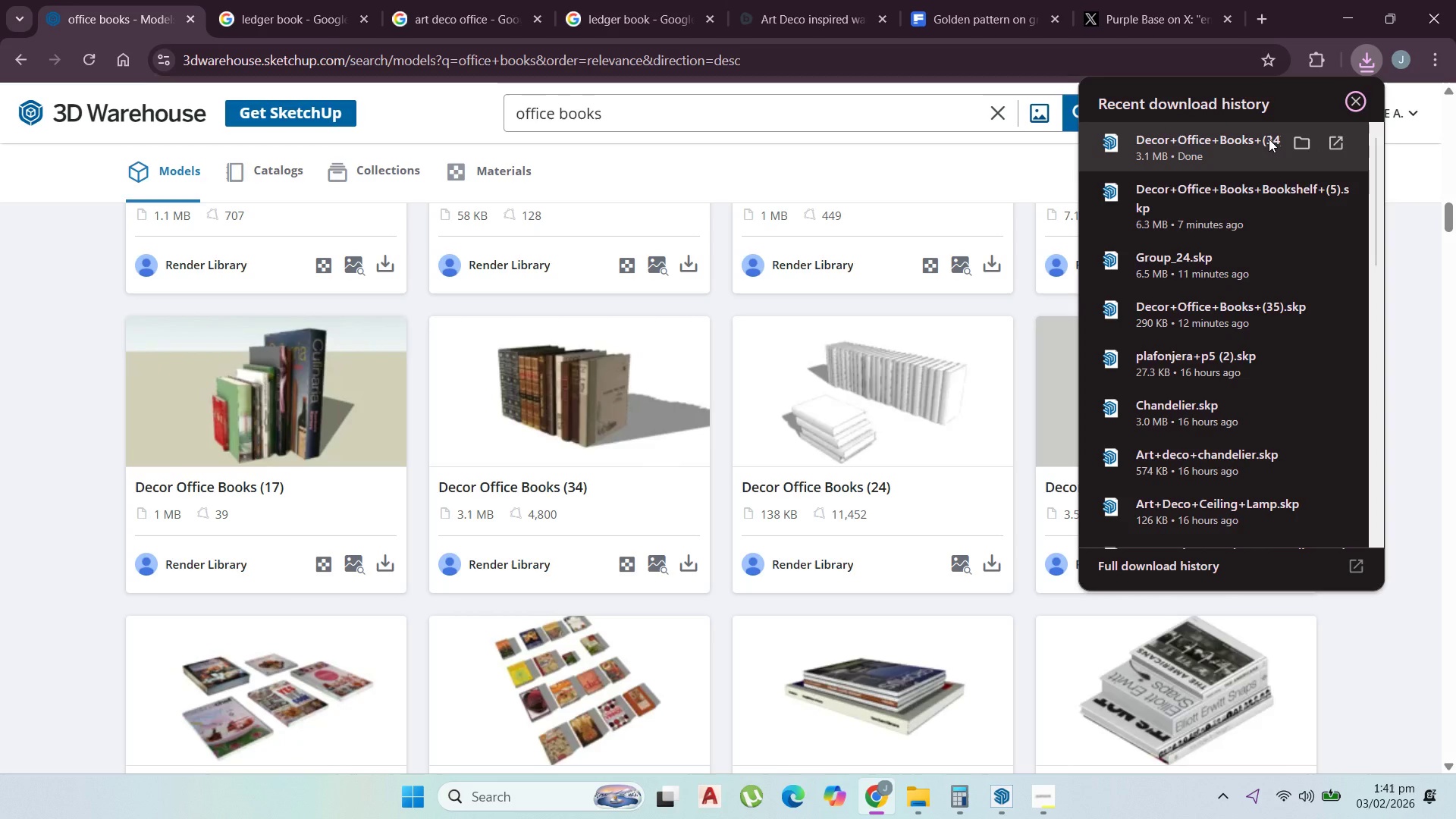 
wait(10.08)
 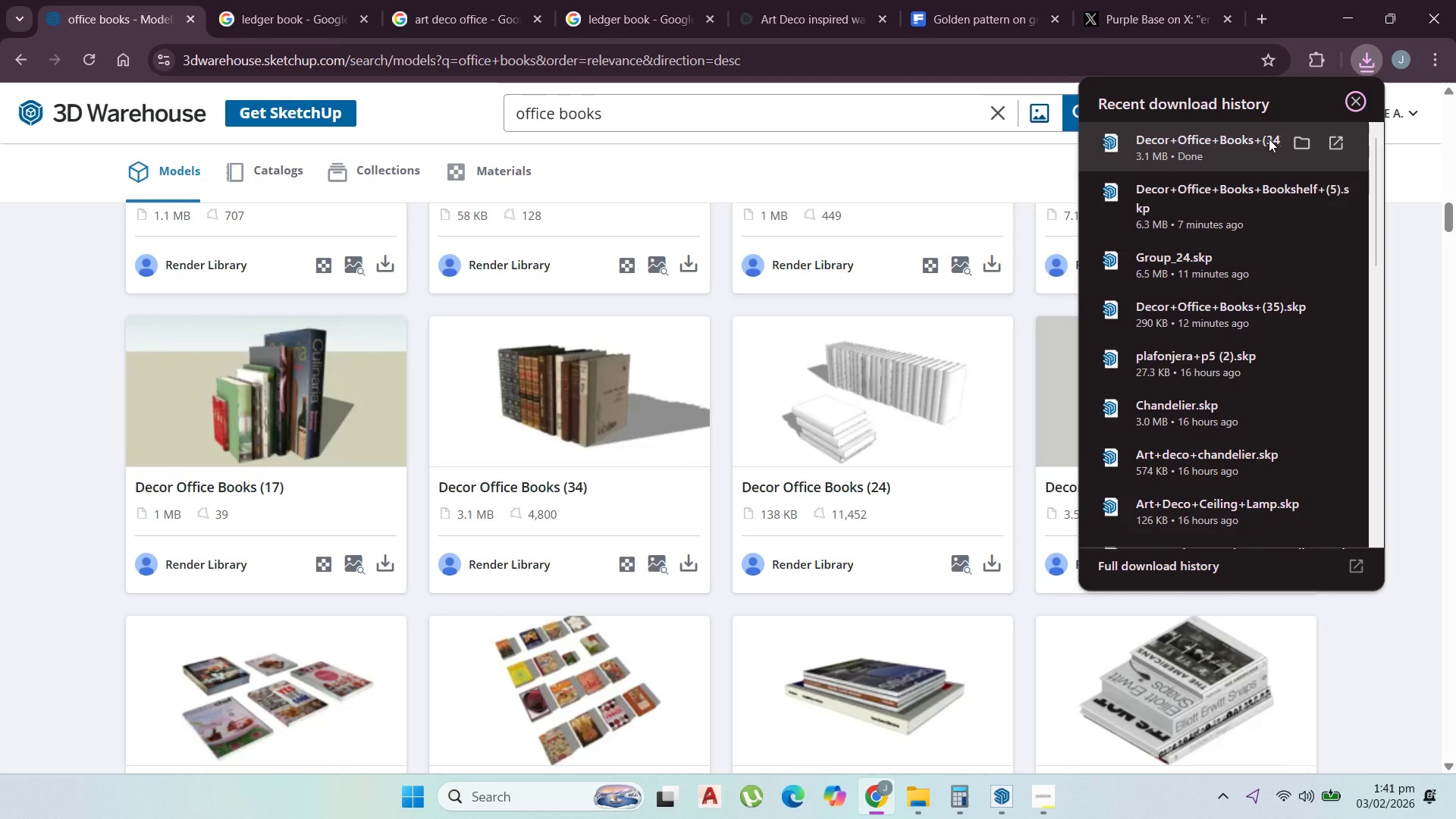 
left_click([1031, 791])